 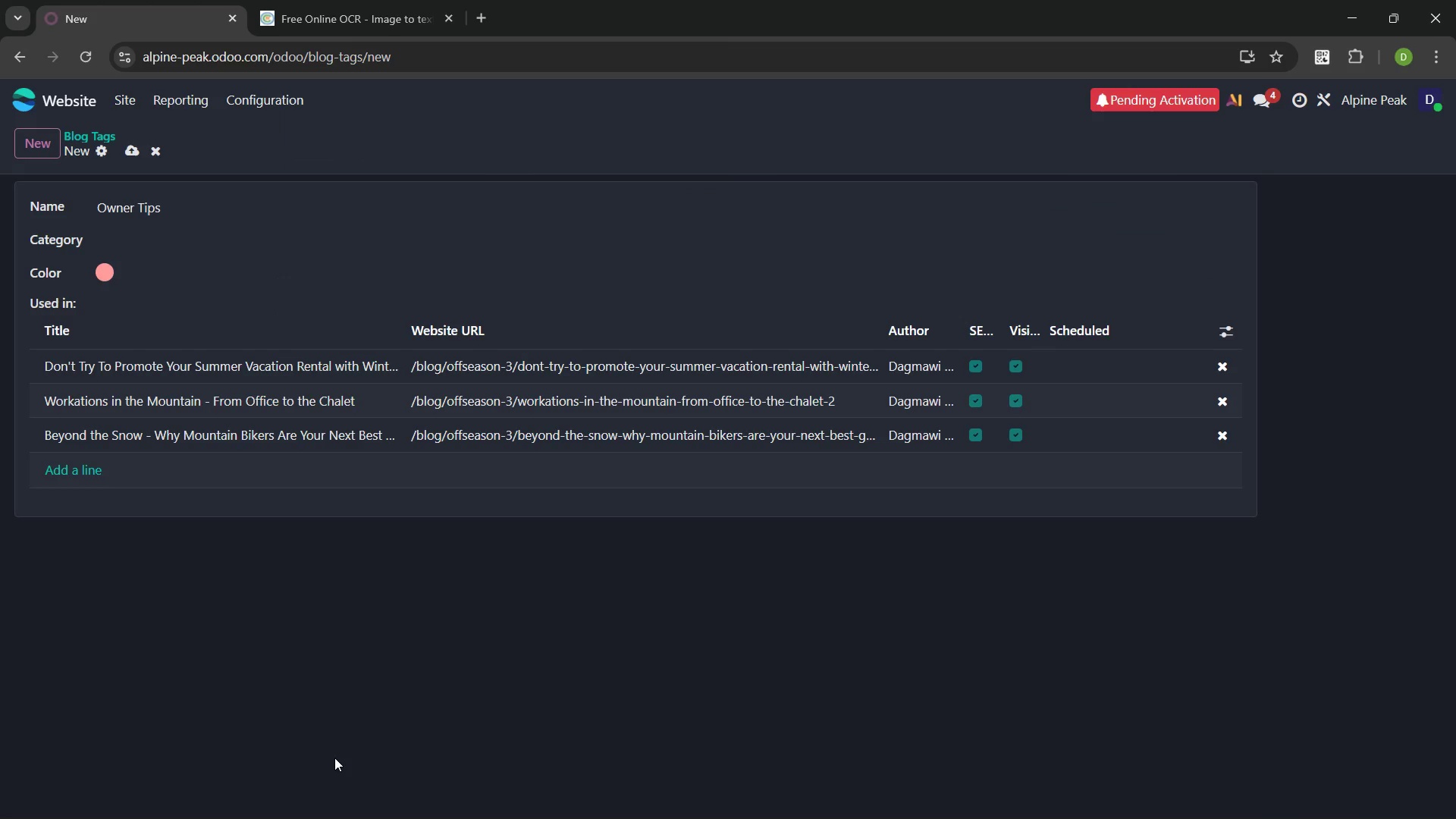 
left_click([133, 152])
 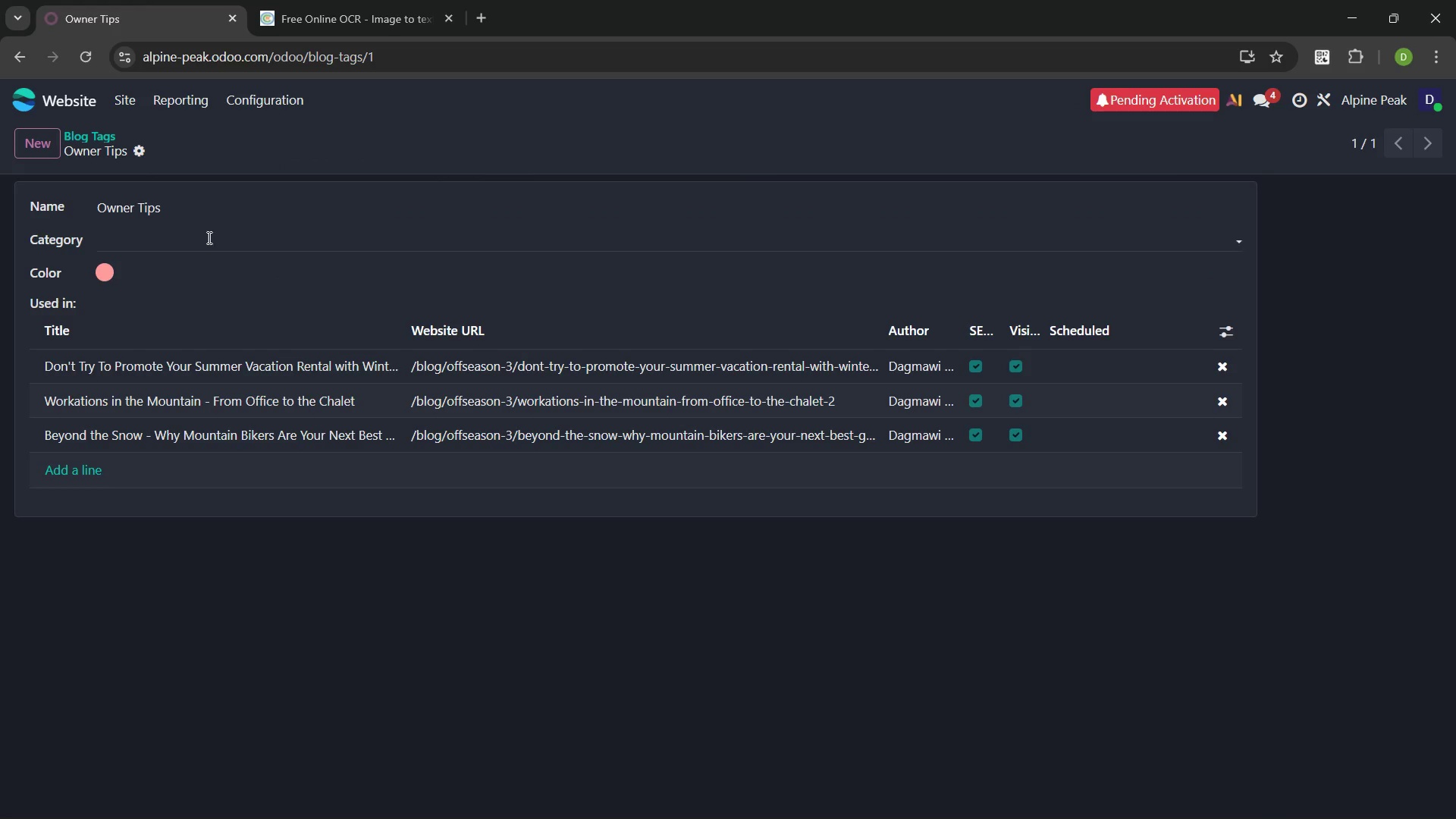 
left_click([36, 152])
 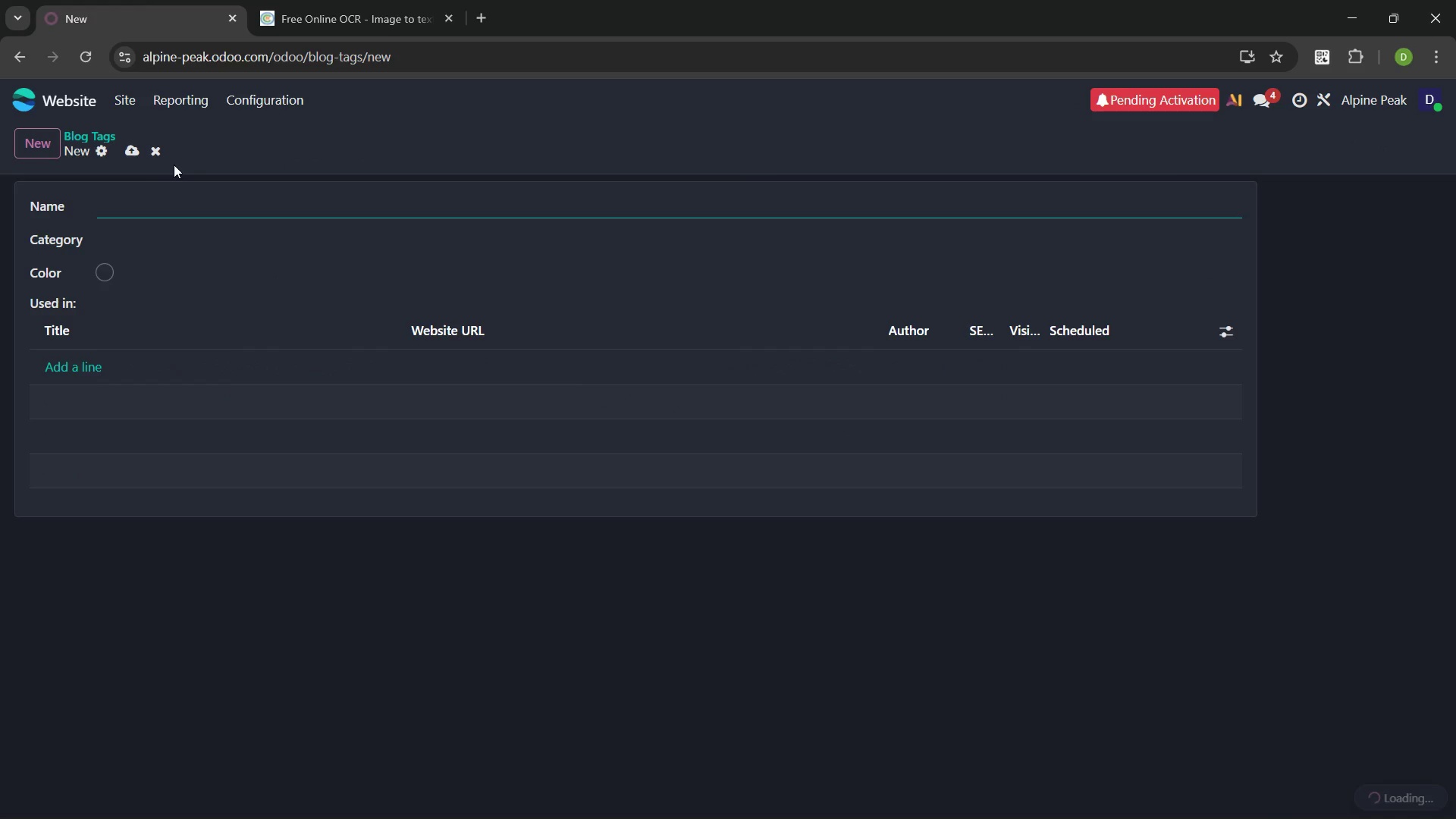 
key(Meta+V)
 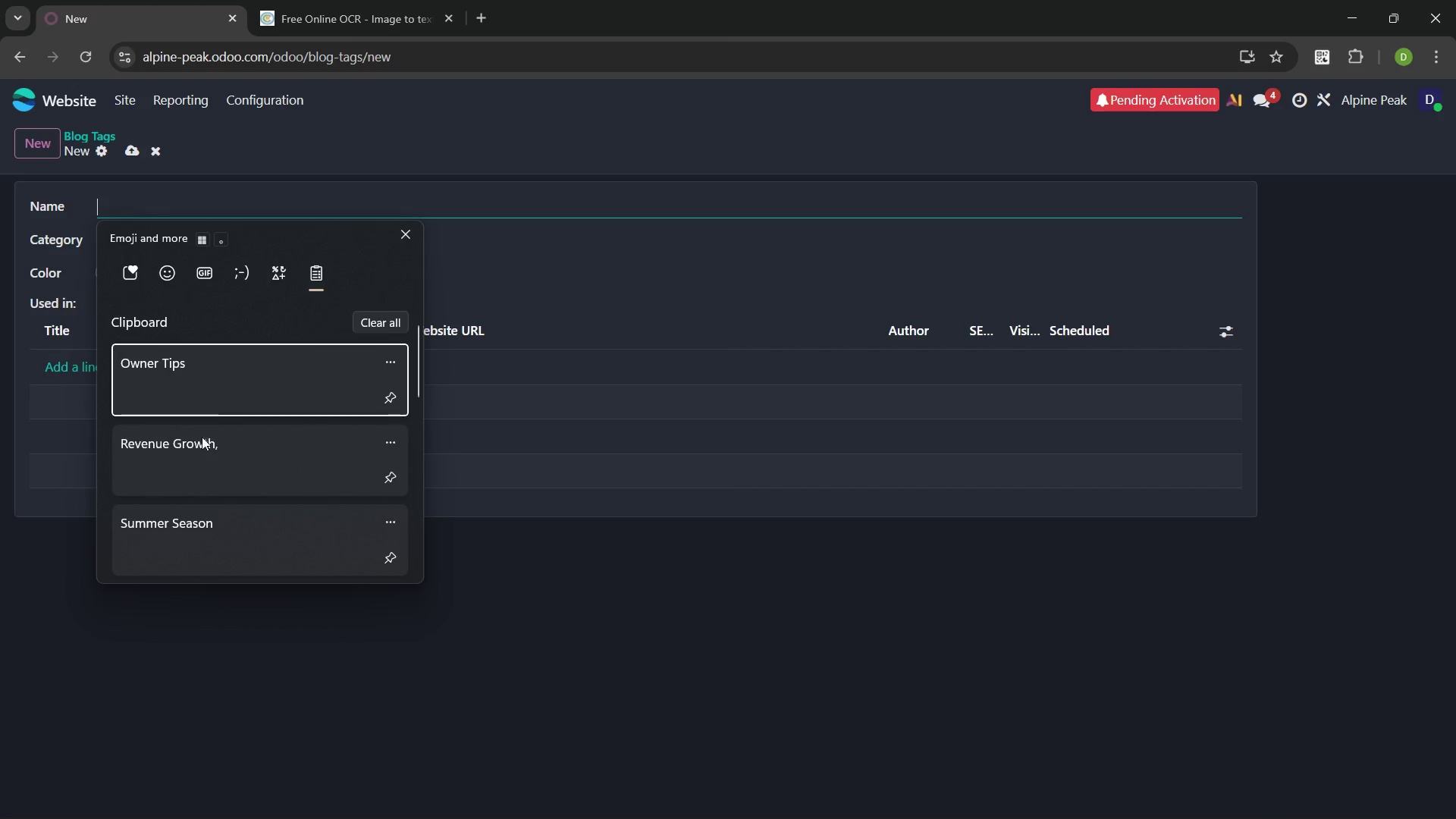 
left_click([202, 457])
 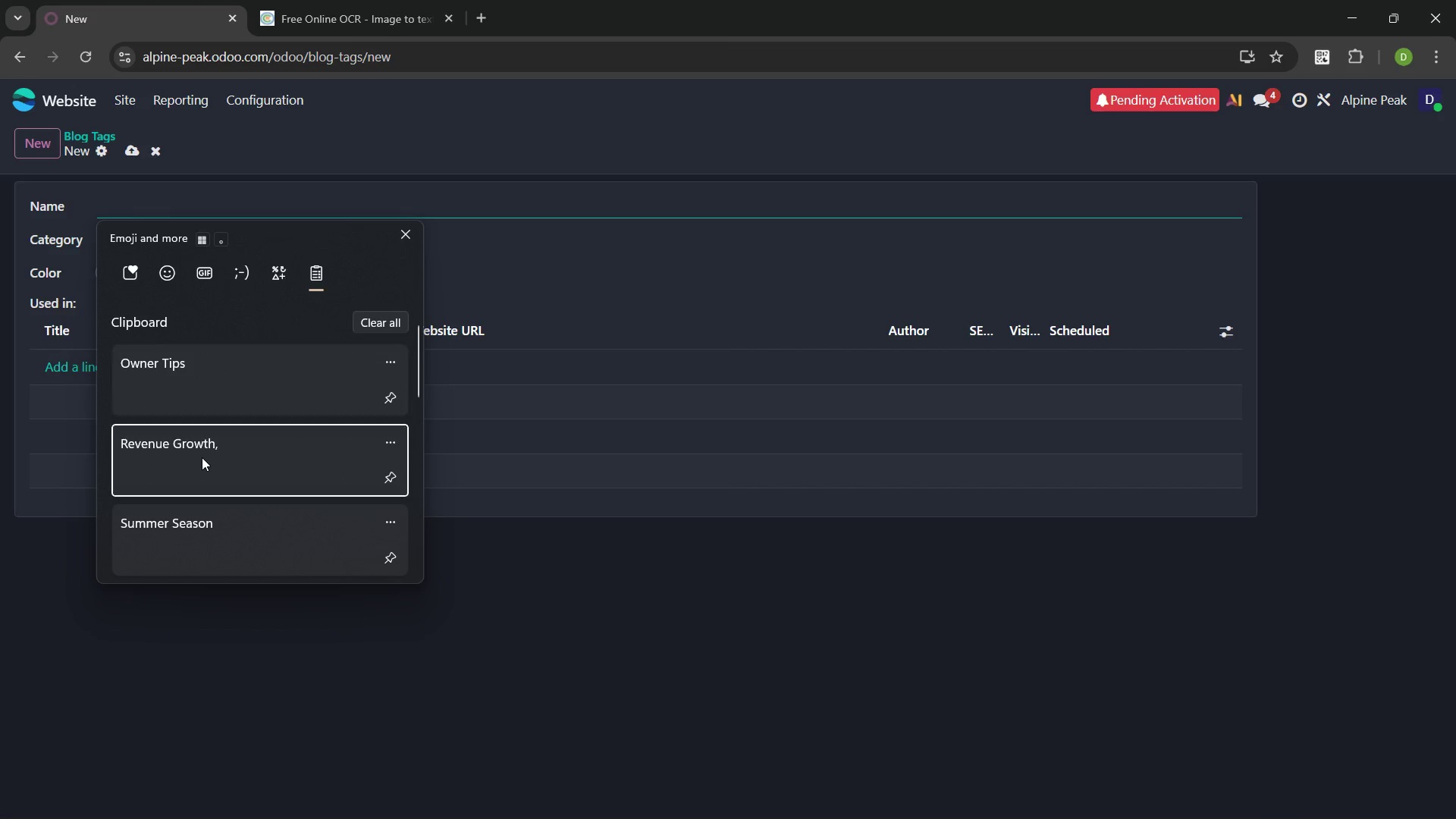 
key(Control+ControlLeft)
 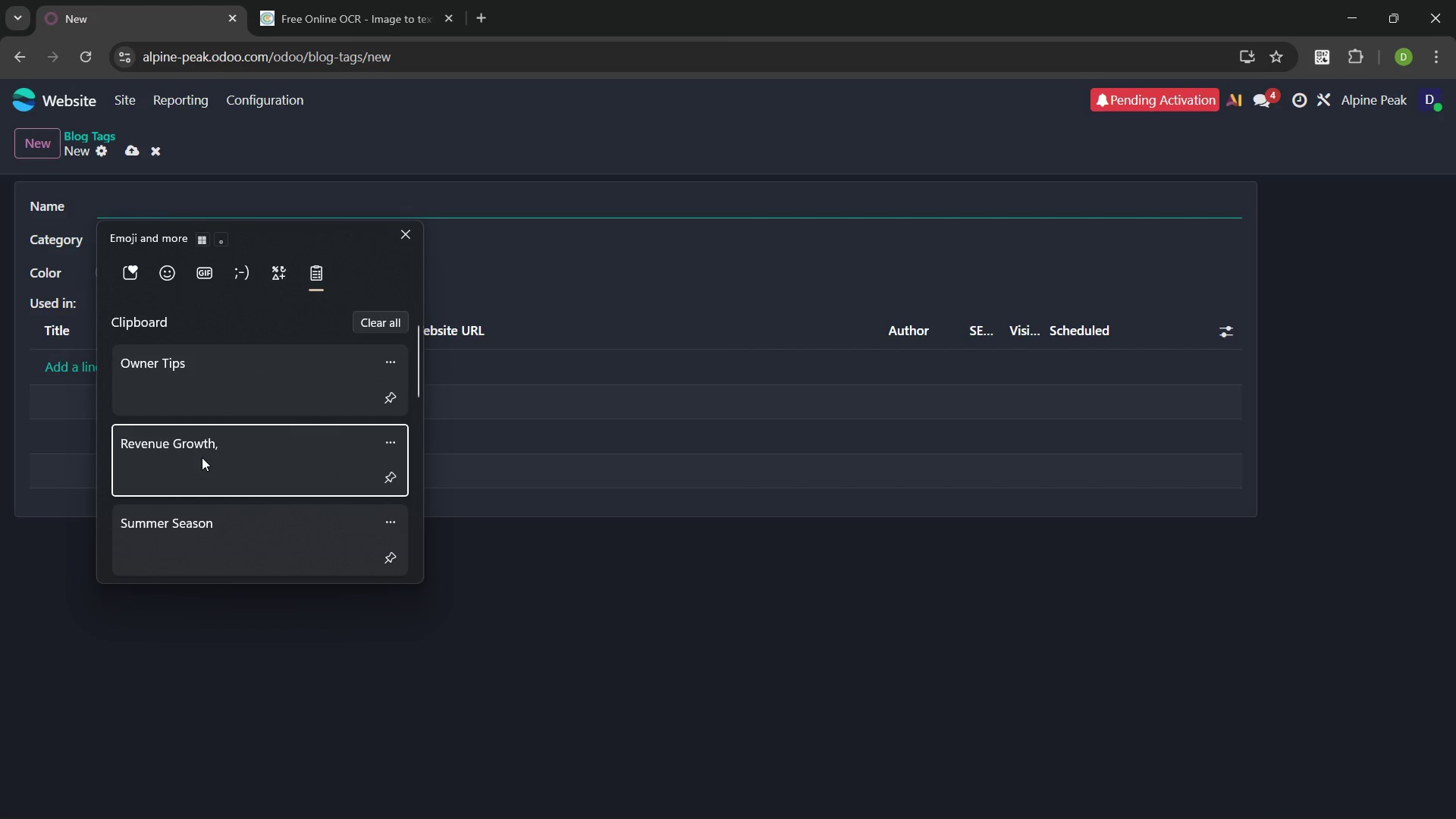 
hold_key(key=V, duration=27.16)
 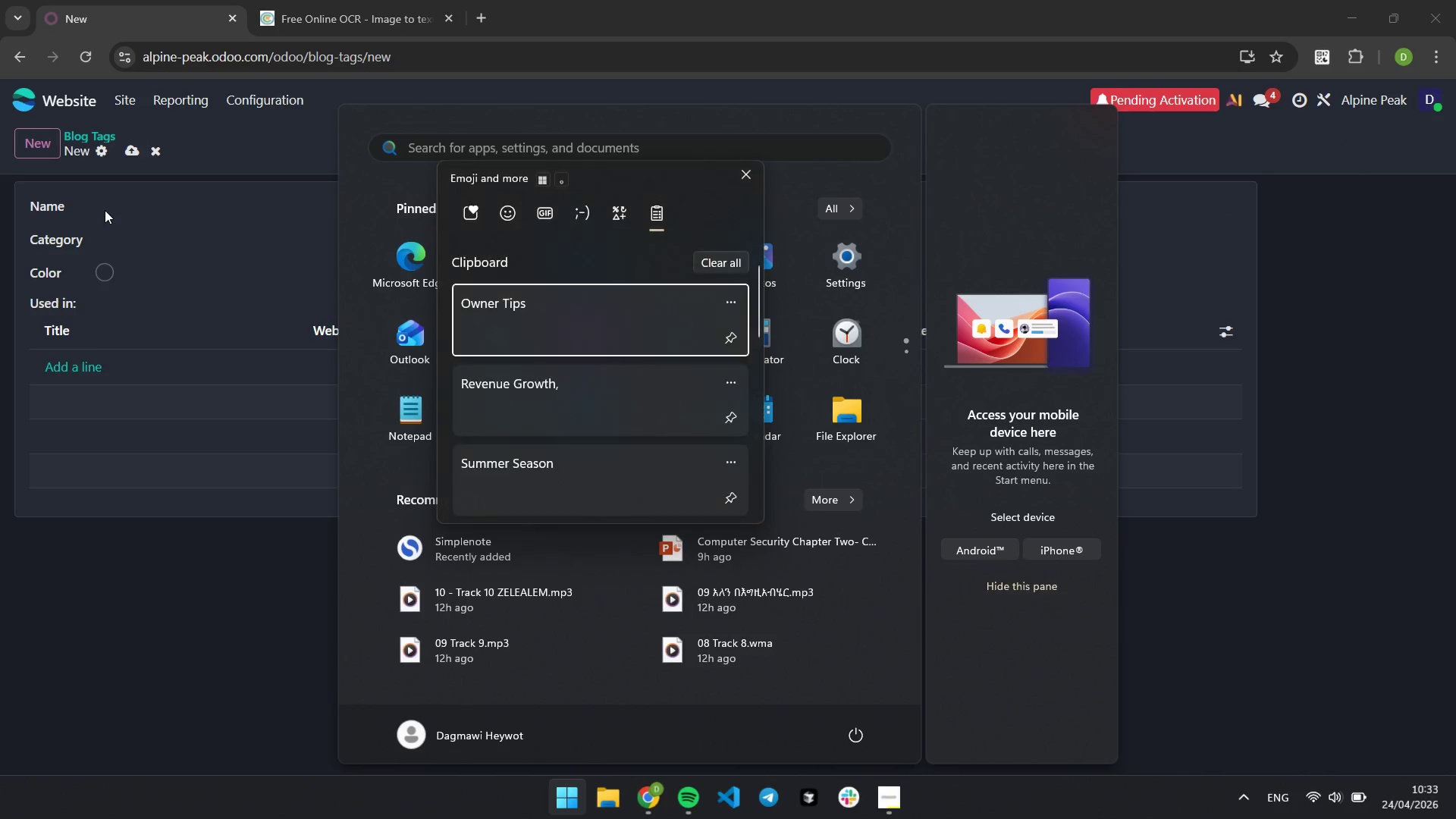 
left_click([202, 457])
 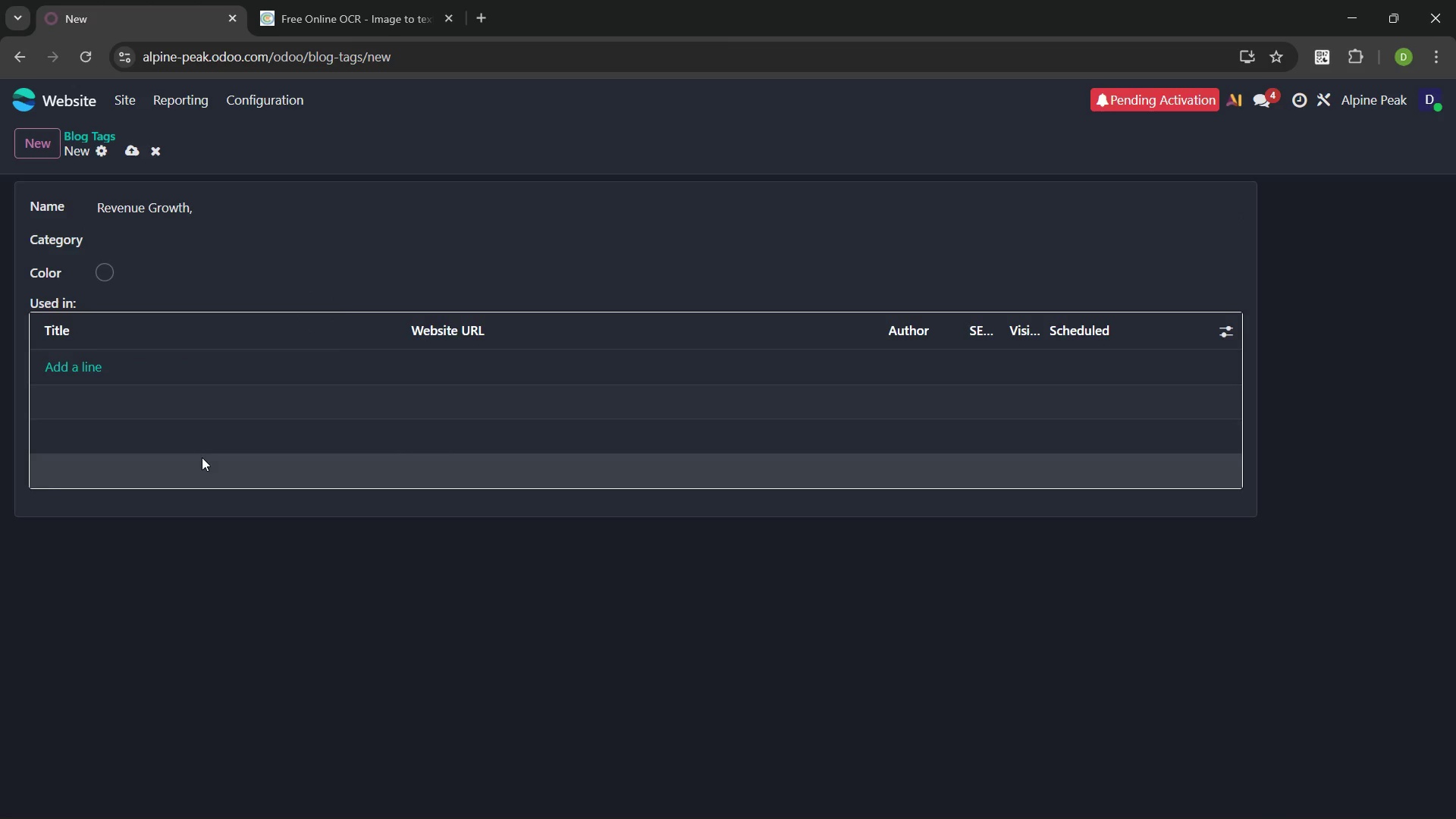 
key(Backspace)
 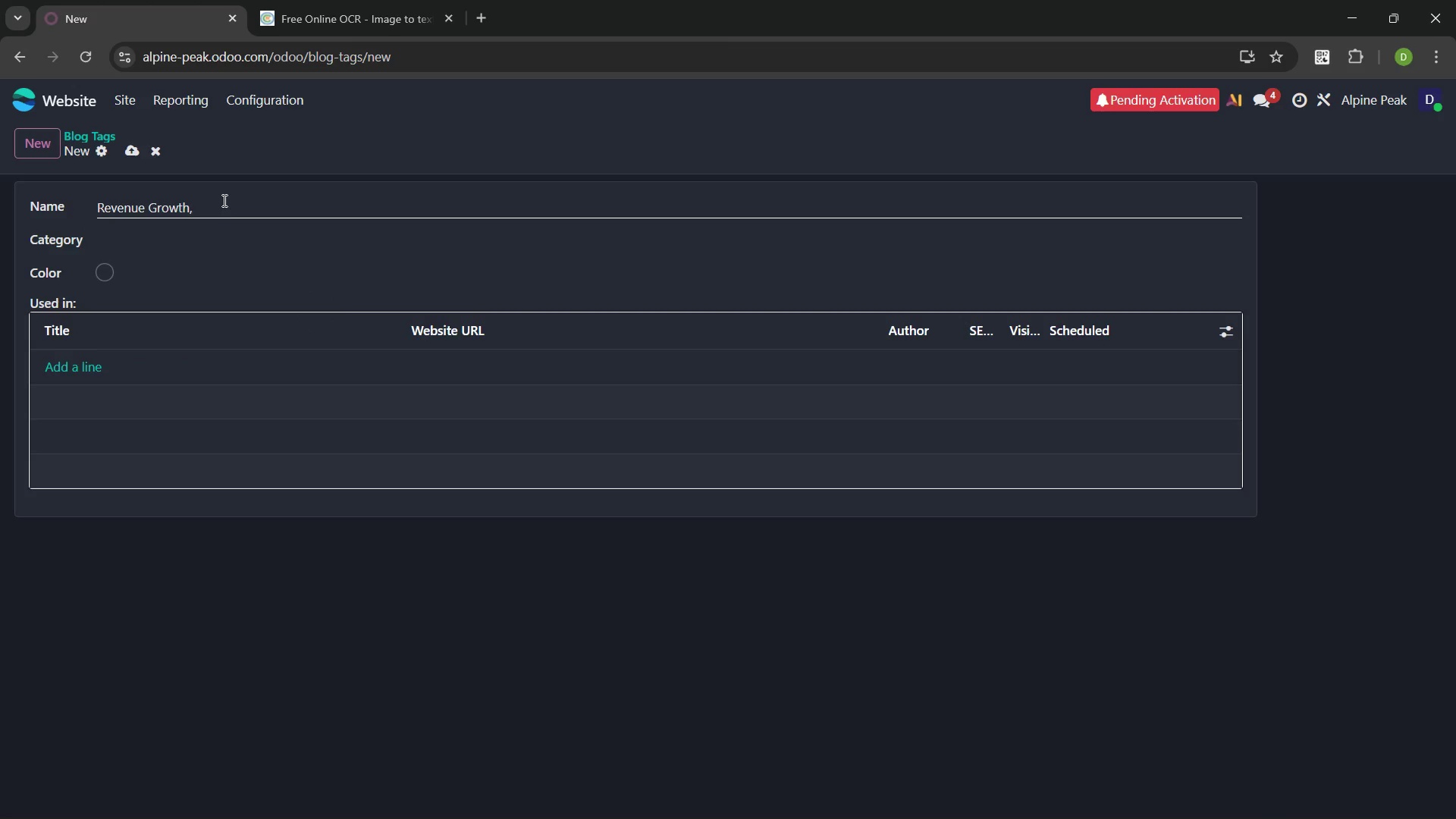 
left_click([218, 210])
 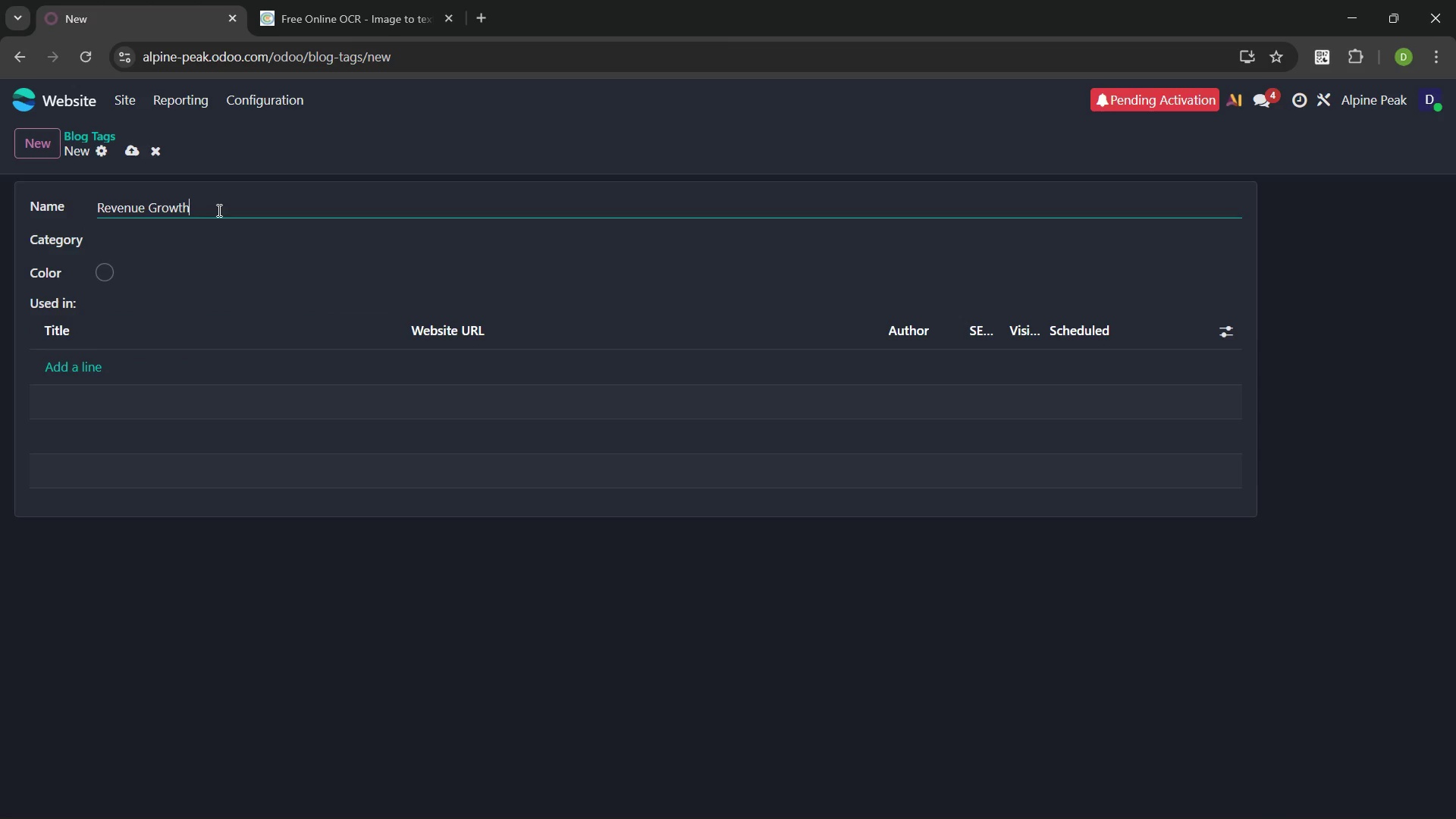 
key(Backspace)
 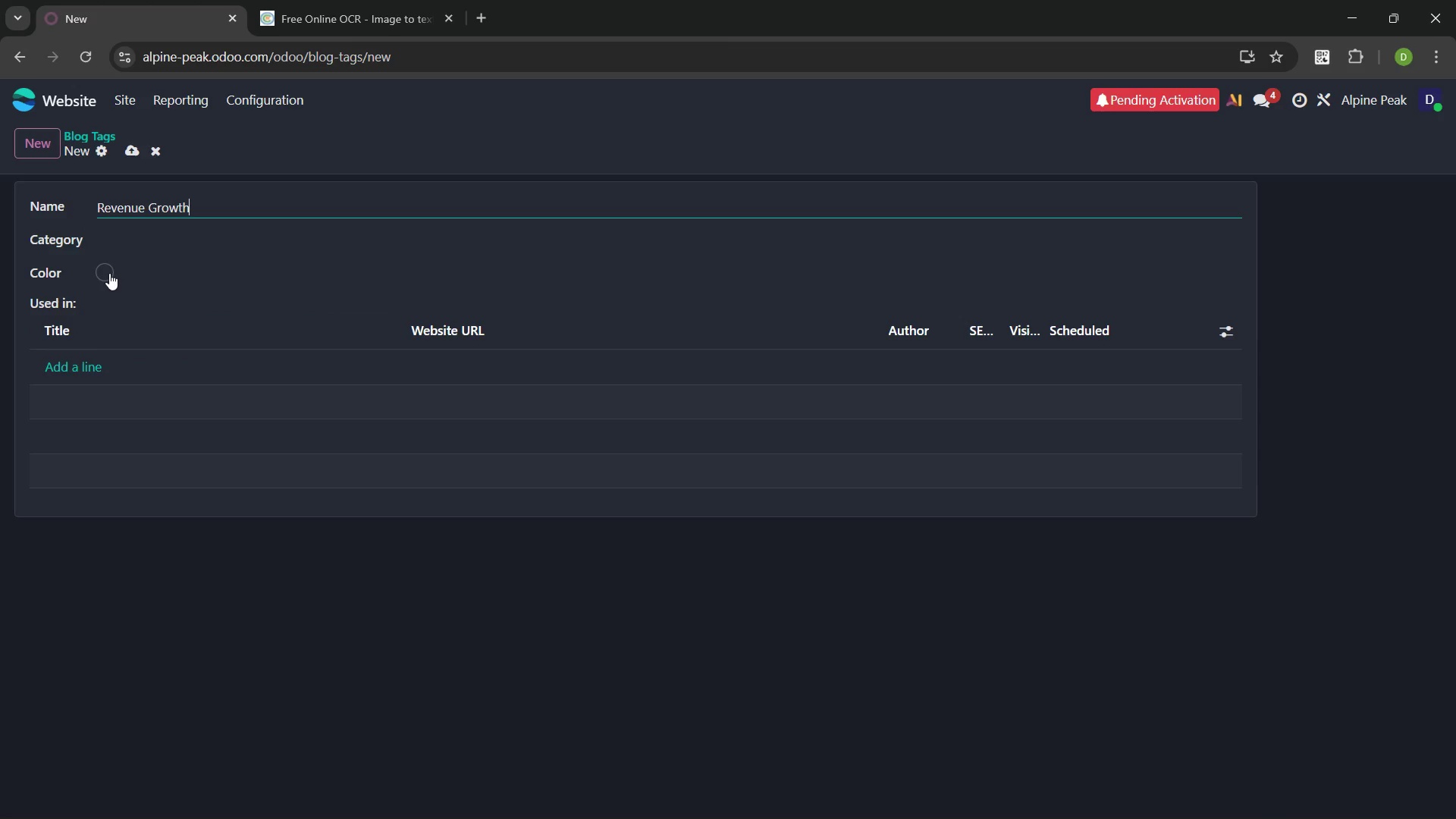 
left_click([108, 273])
 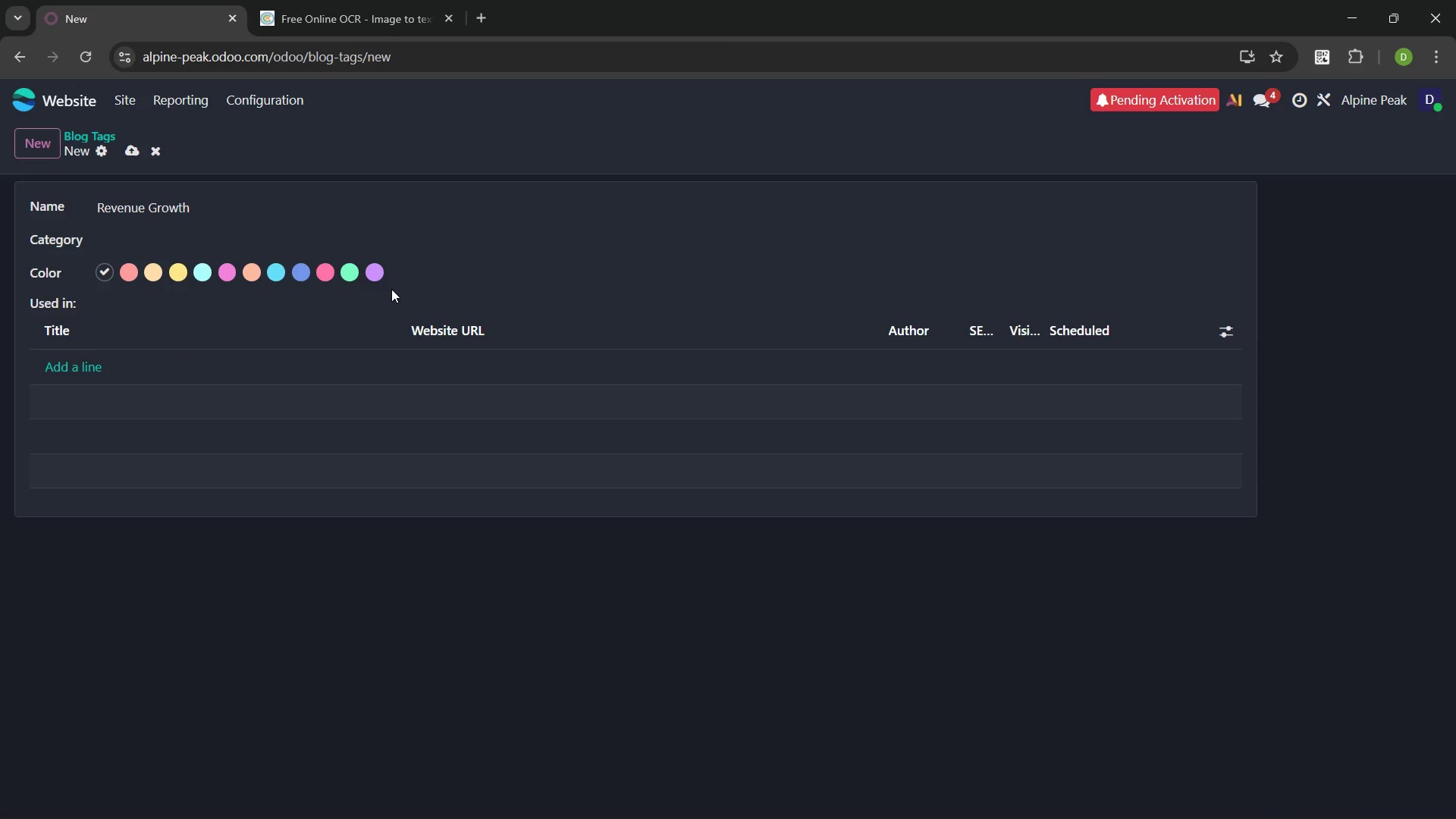 
left_click([378, 274])
 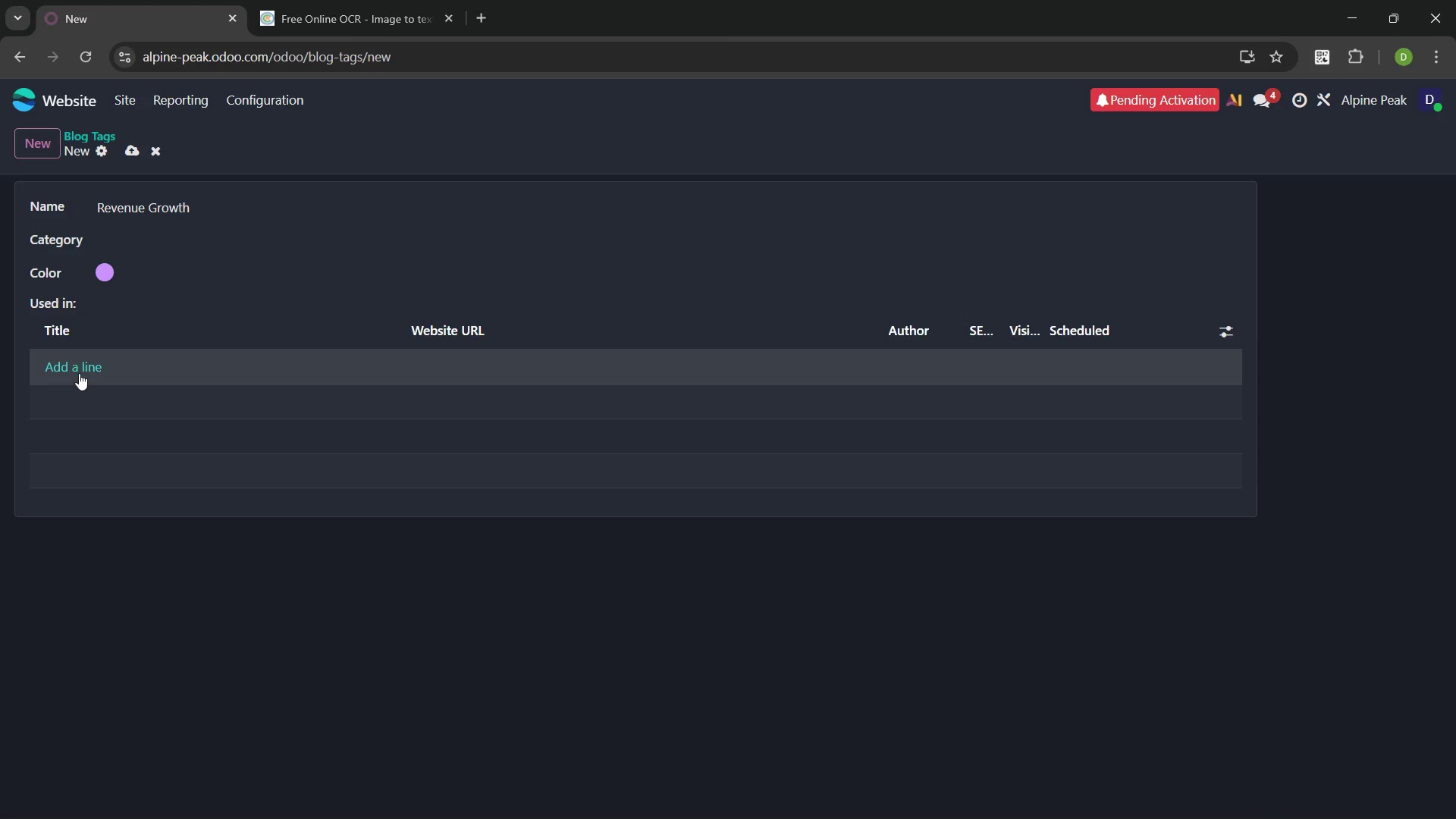 
left_click([78, 368])
 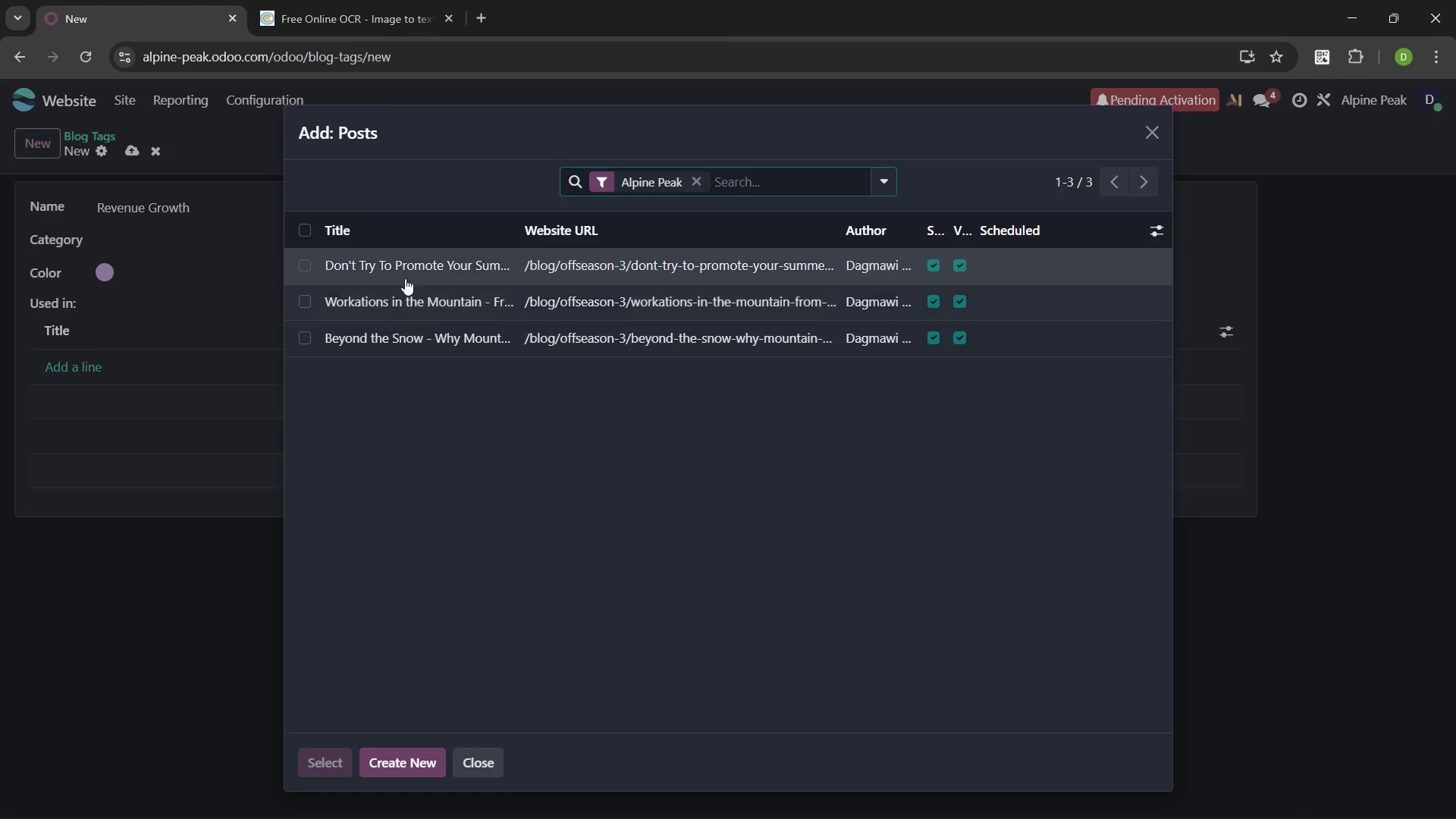 
left_click([309, 231])
 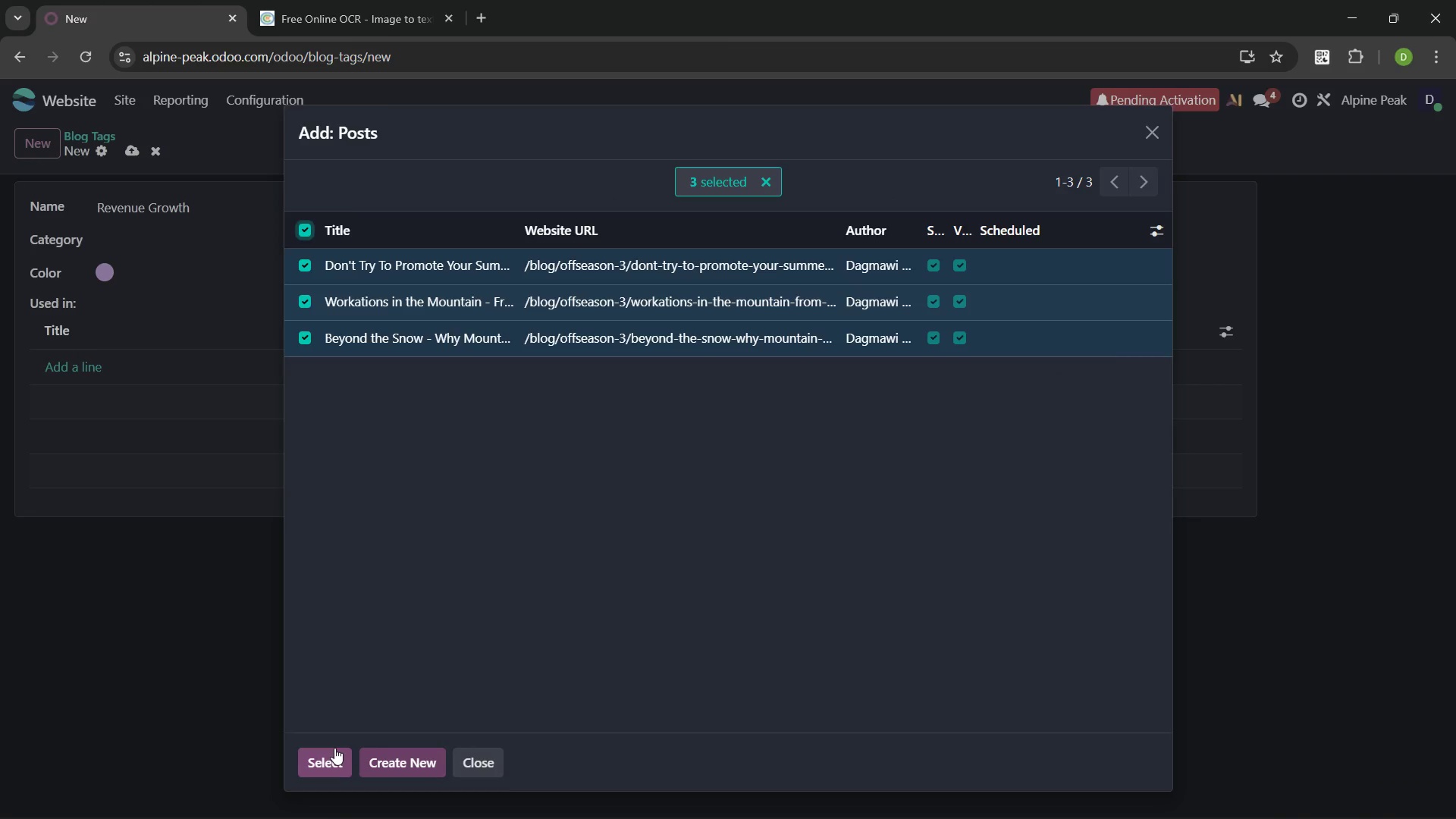 
left_click([334, 752])
 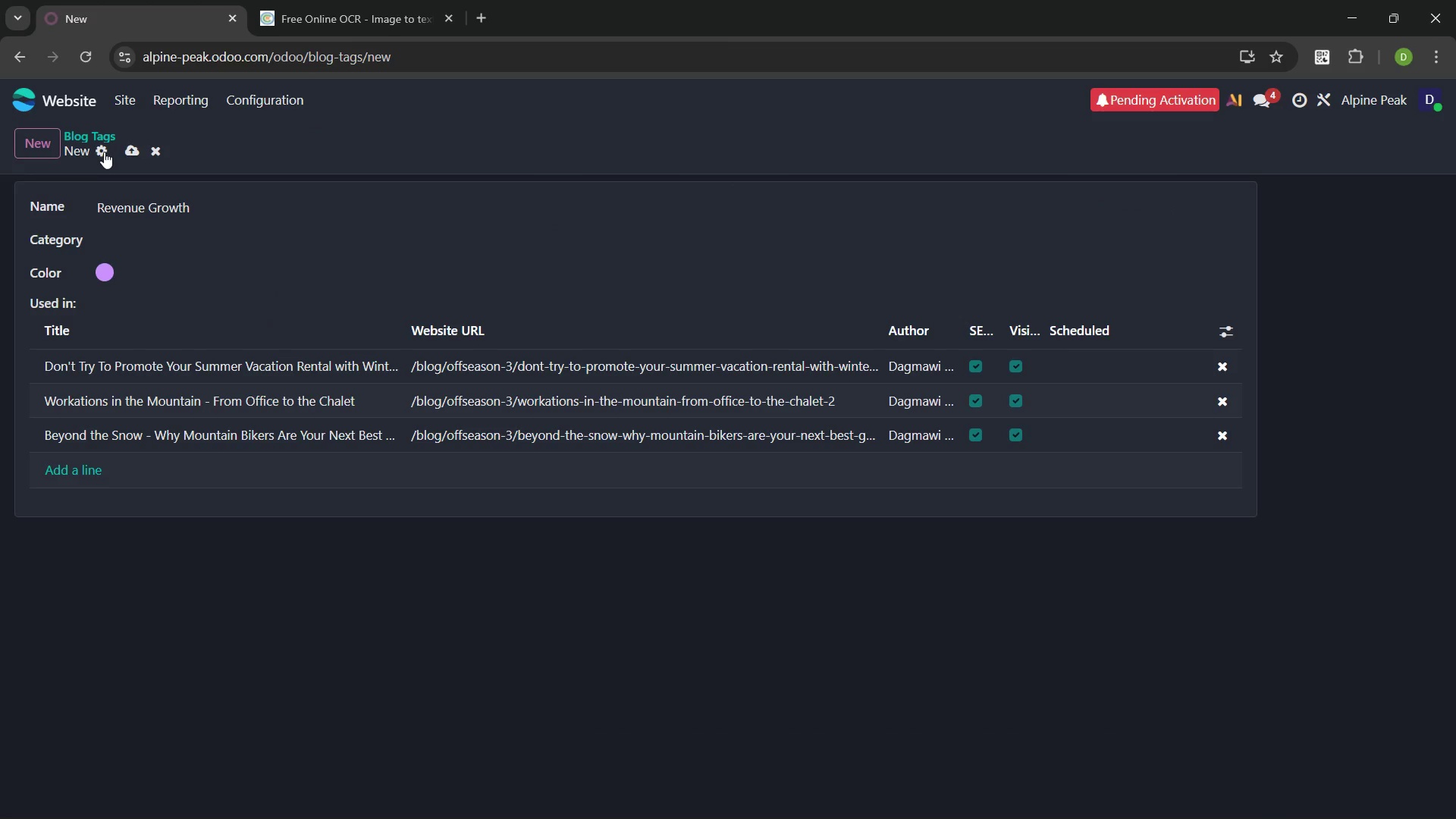 
left_click([127, 149])
 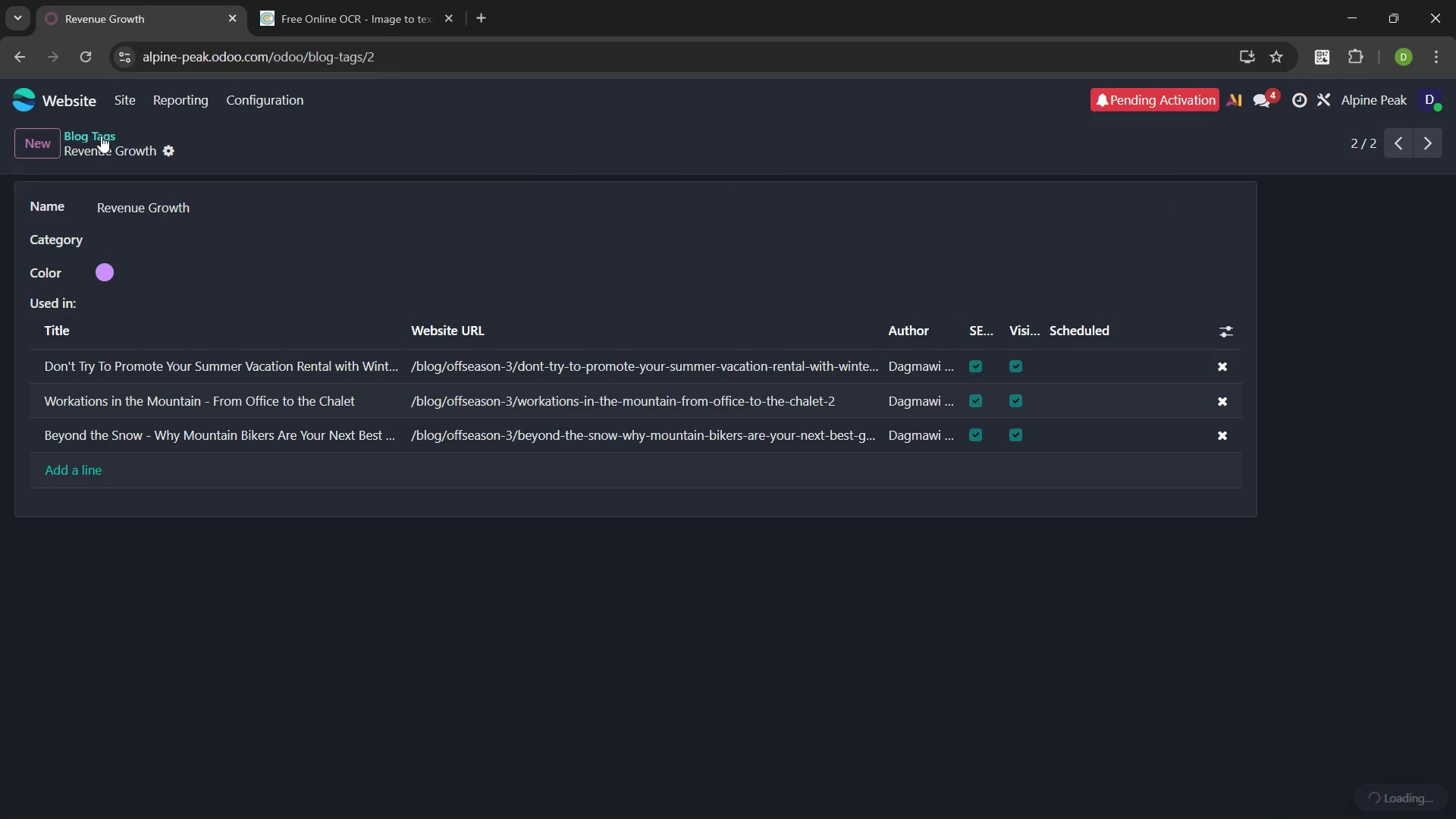 
left_click([99, 135])
 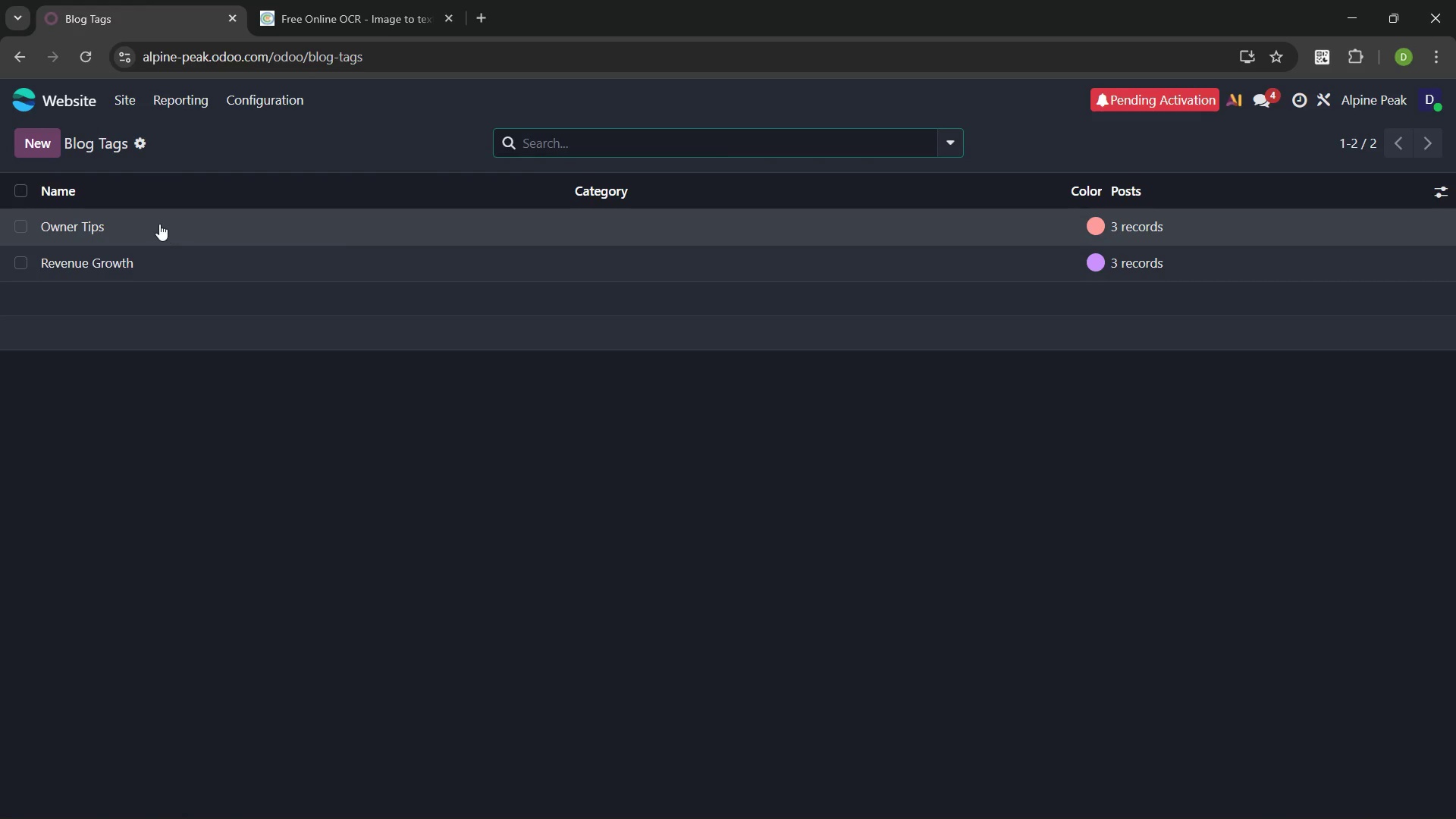 
left_click([96, 231])
 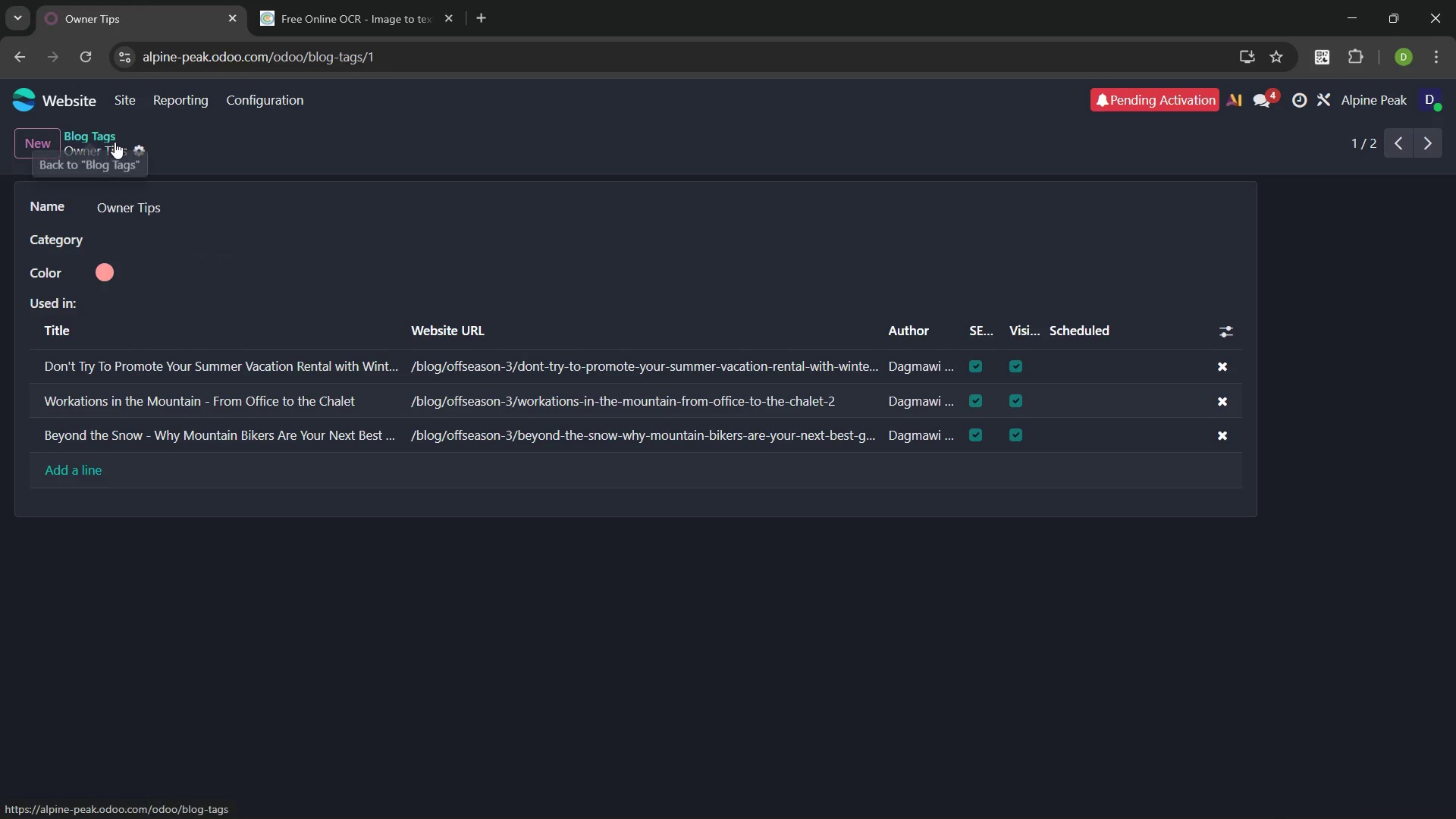 
left_click([96, 135])
 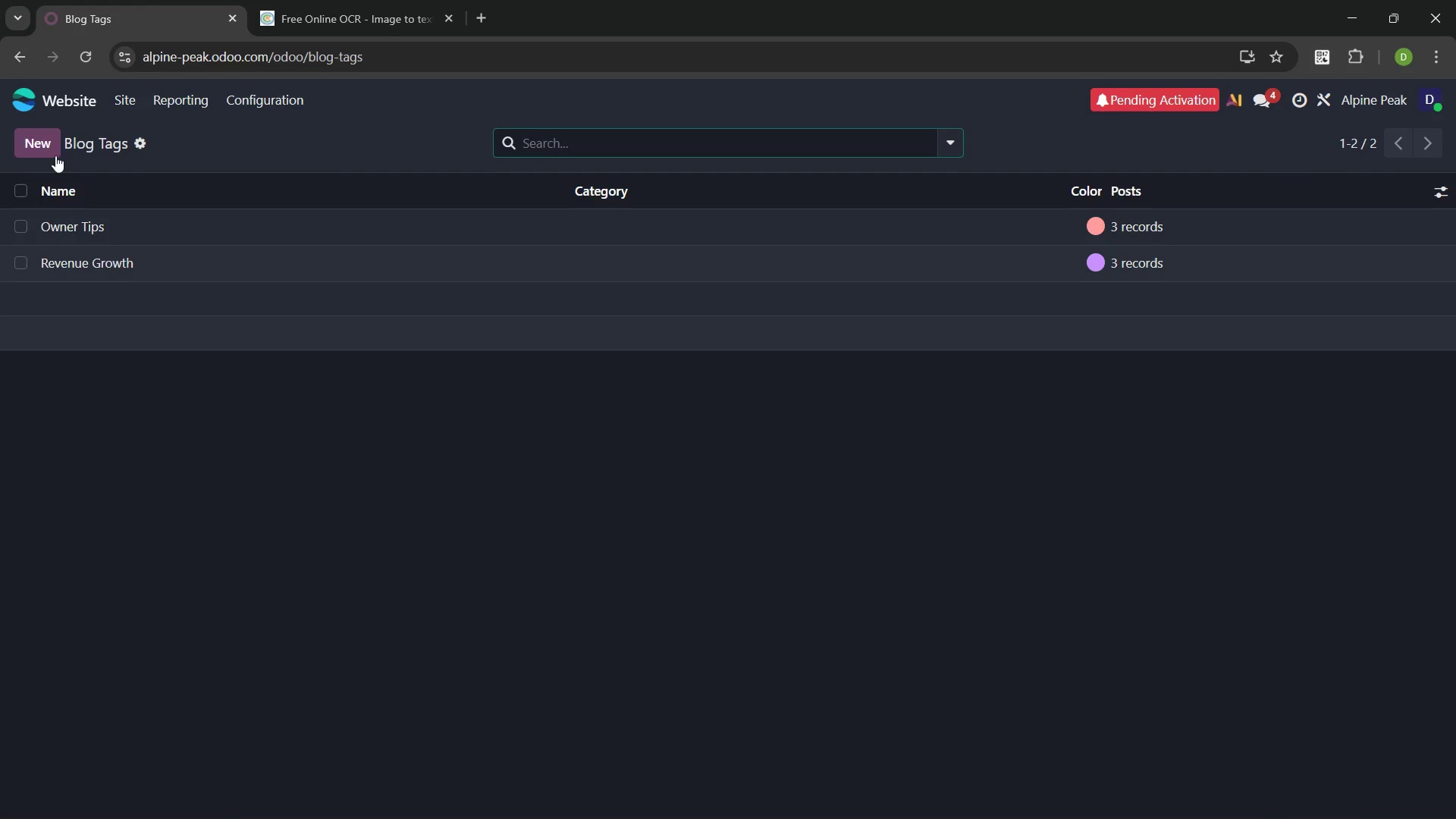 
left_click([41, 136])
 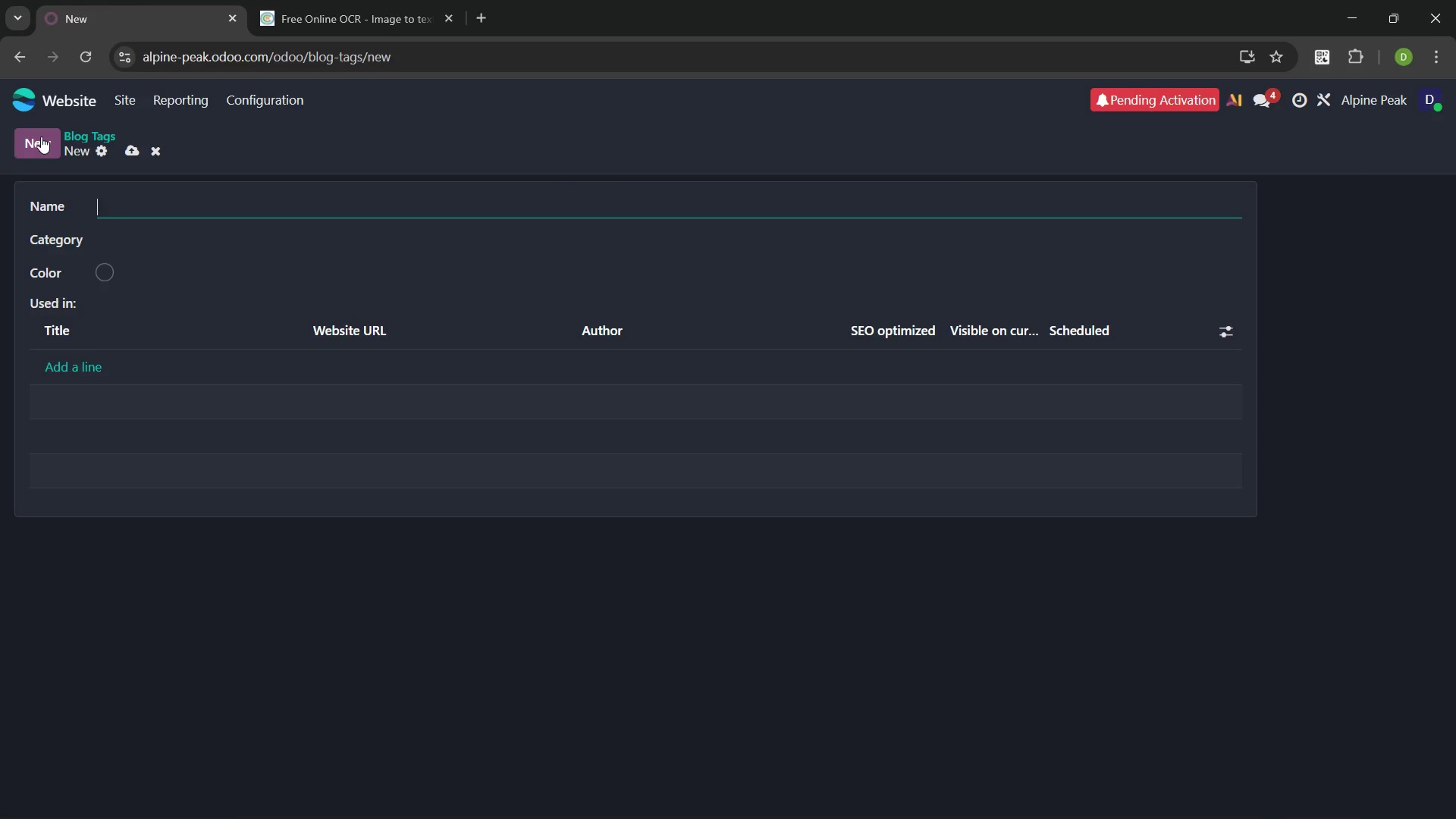 
hold_key(key=MetaLeft, duration=0.44)
 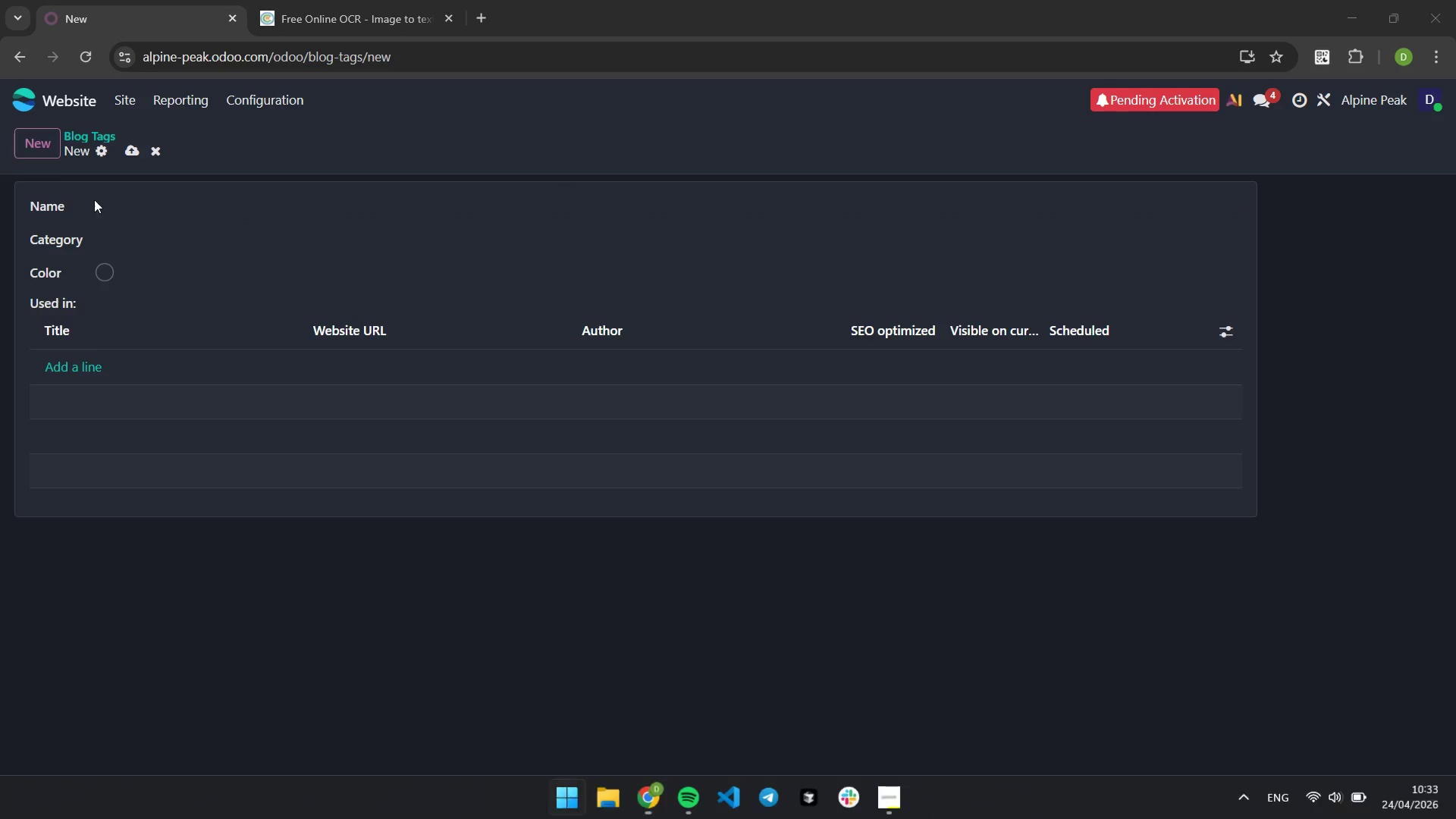 
hold_key(key=MetaLeft, duration=0.33)
 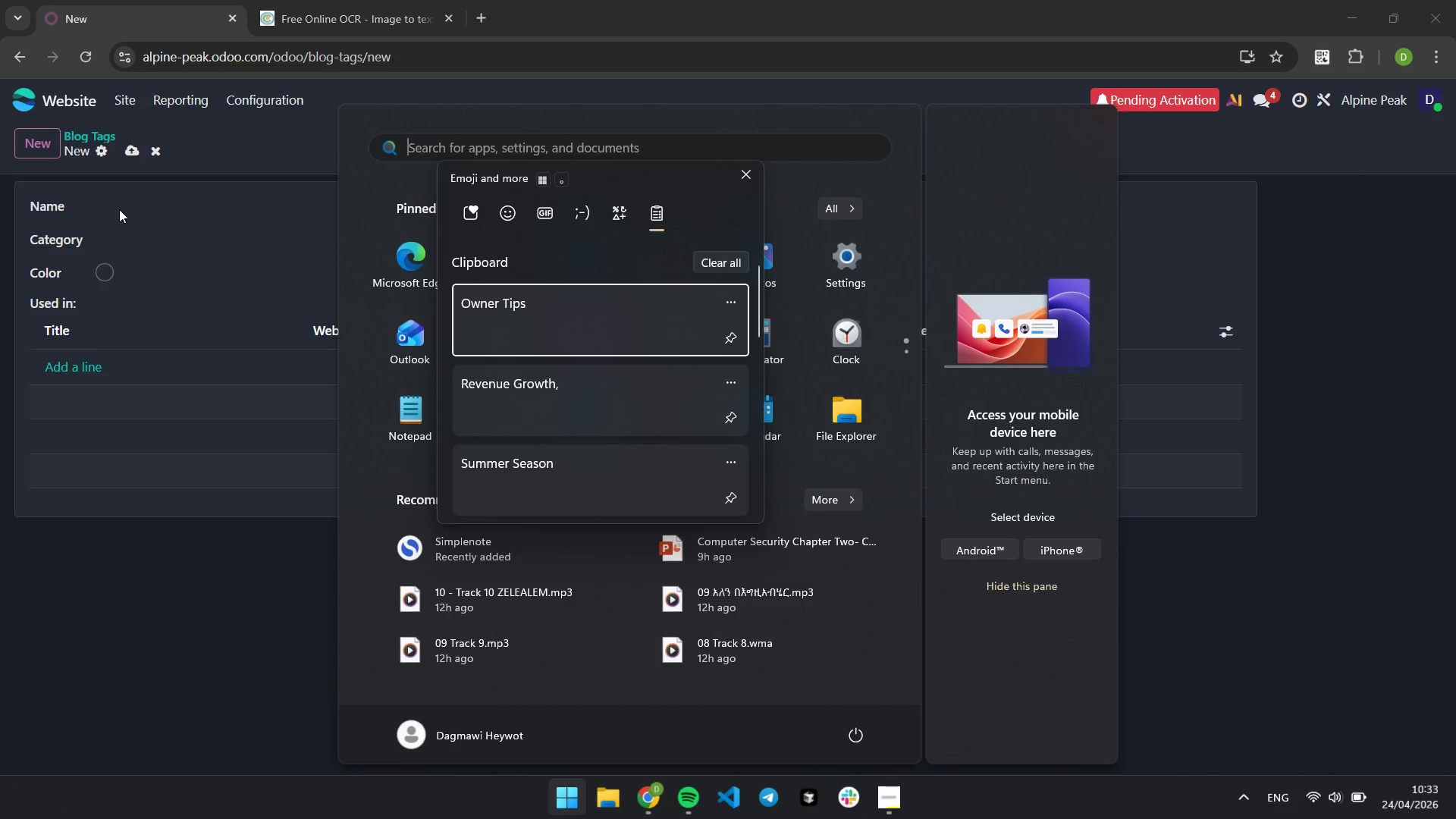 
left_click([141, 209])
 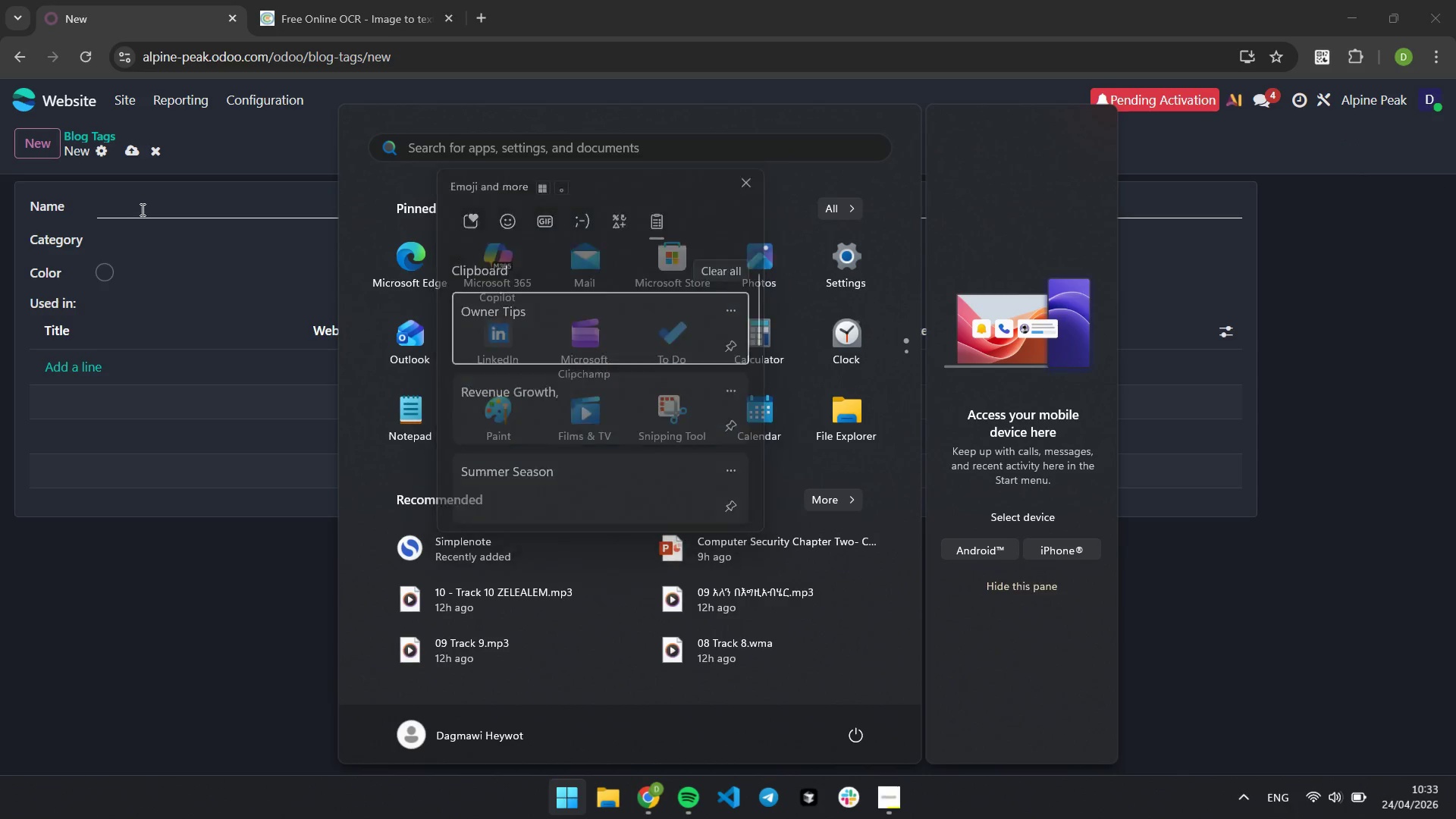 
left_click([141, 209])
 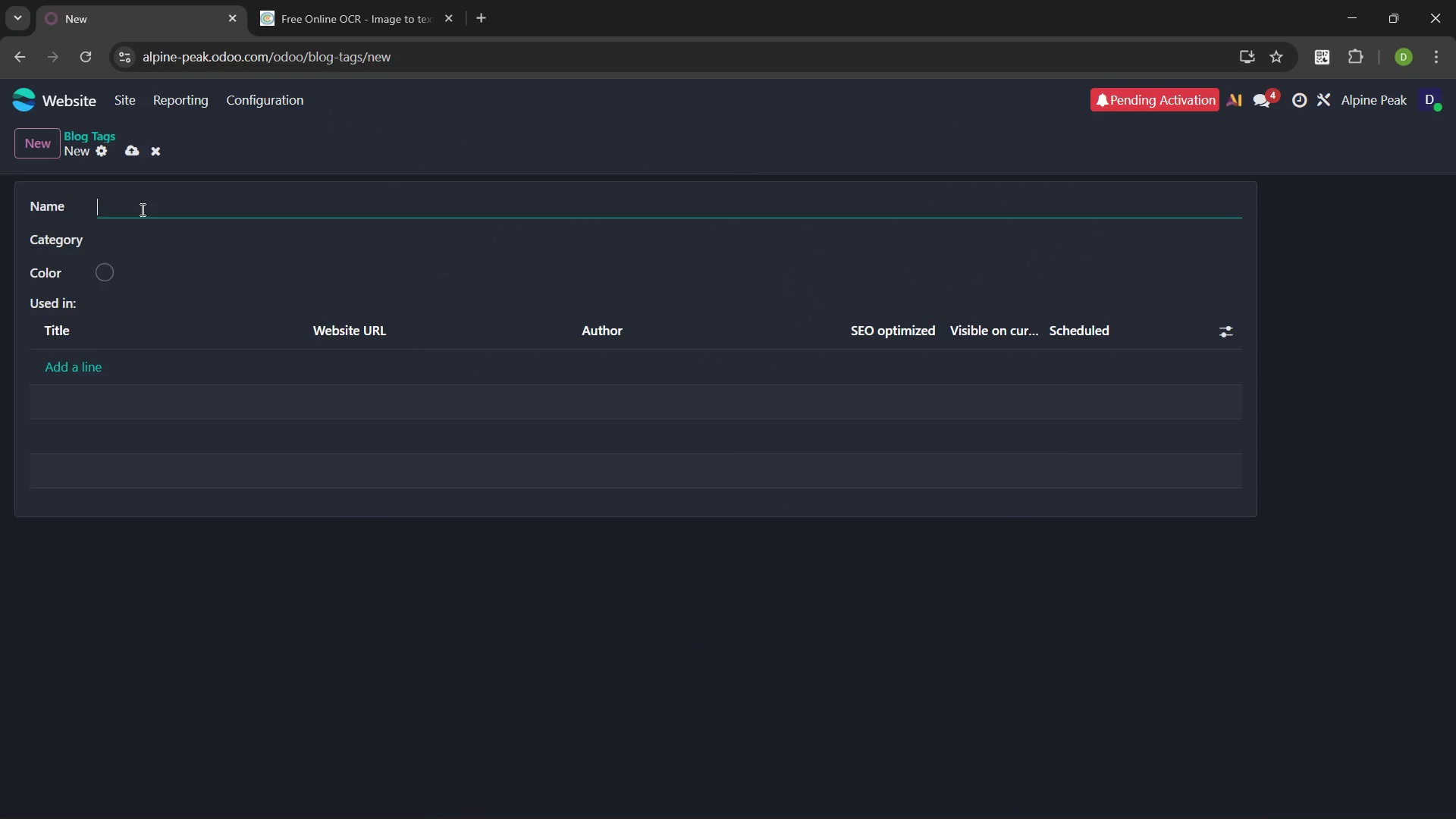 
key(Meta+MetaLeft)
 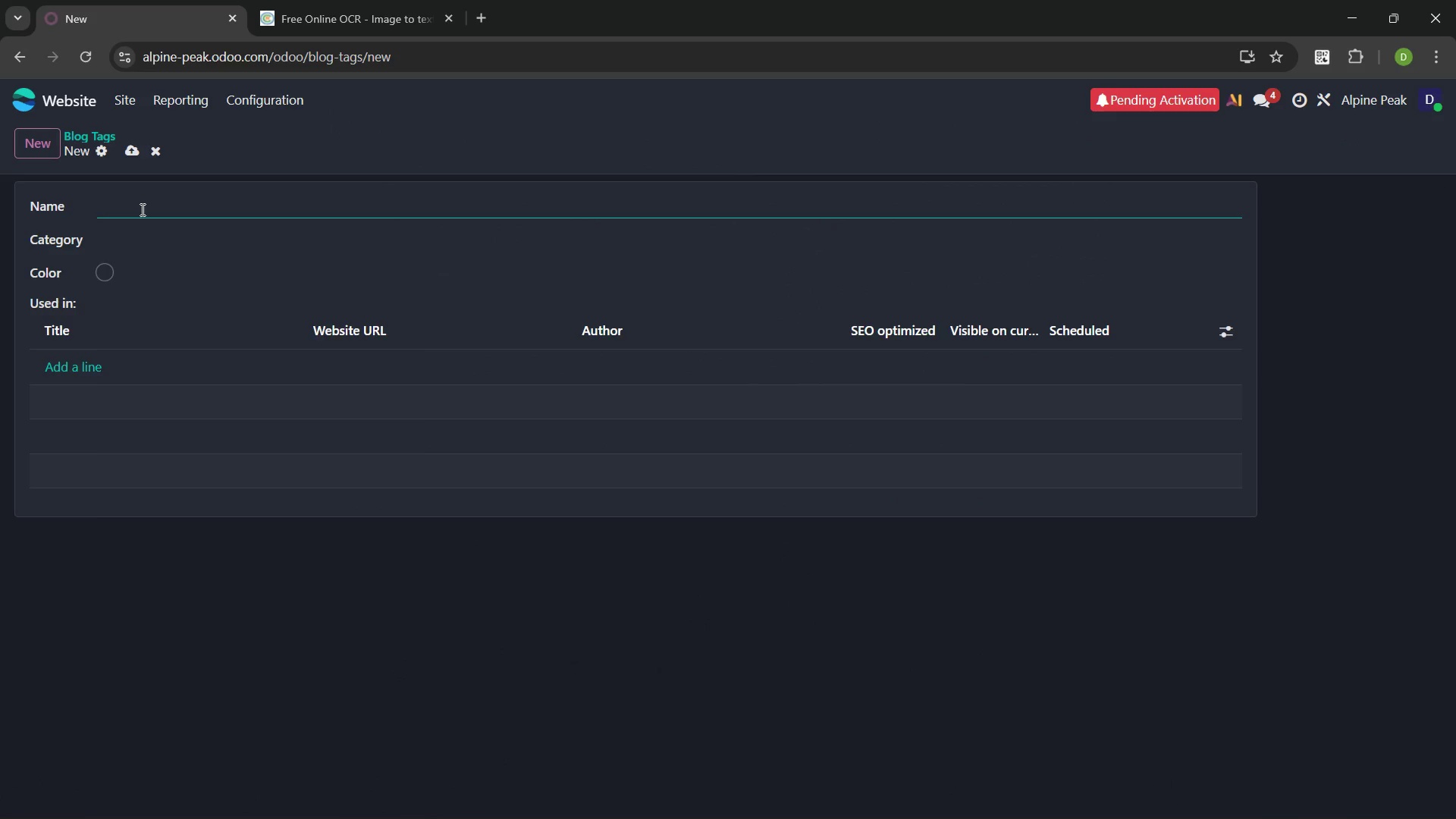 
key(Meta+V)
 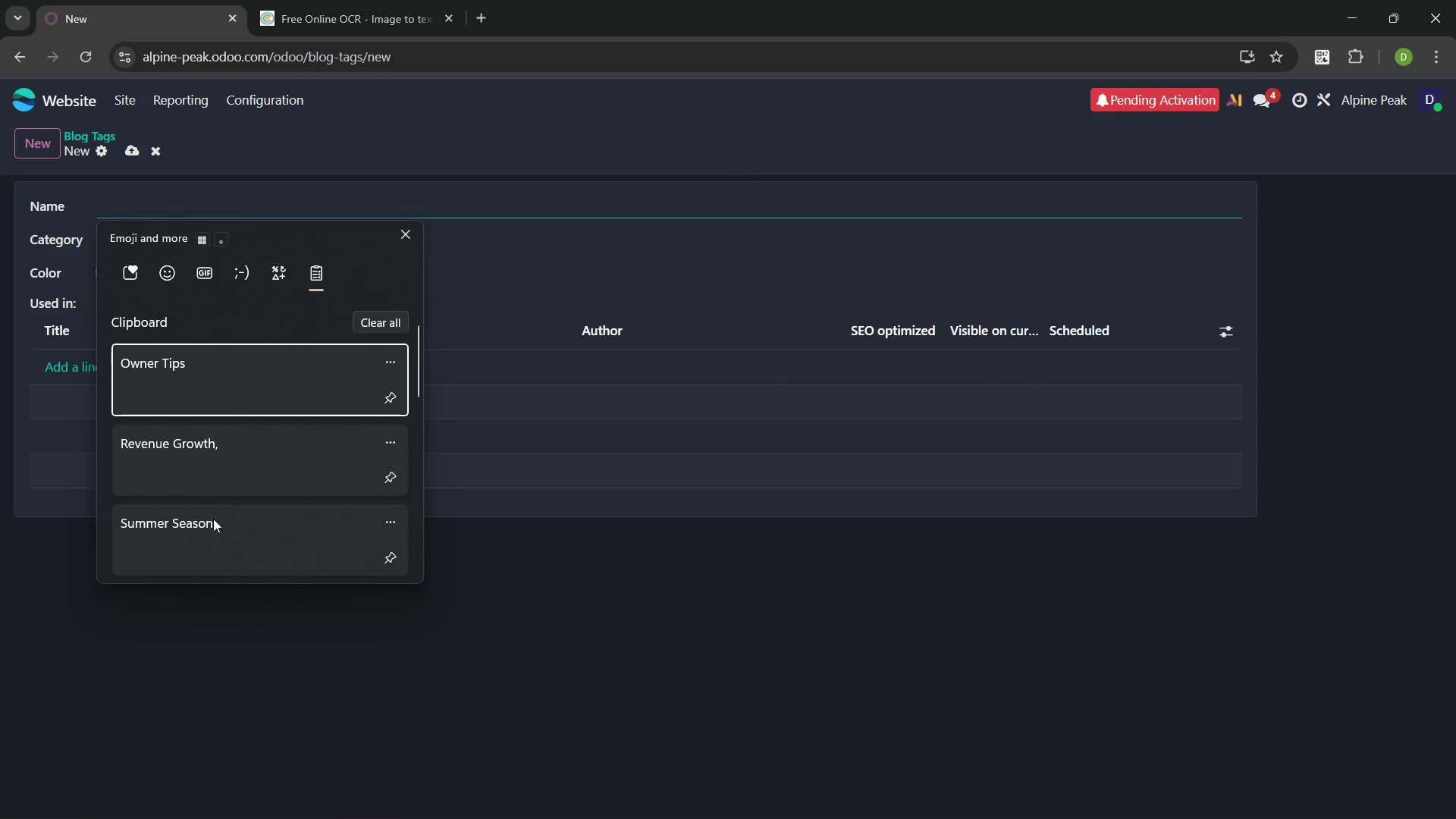 
left_click([212, 532])
 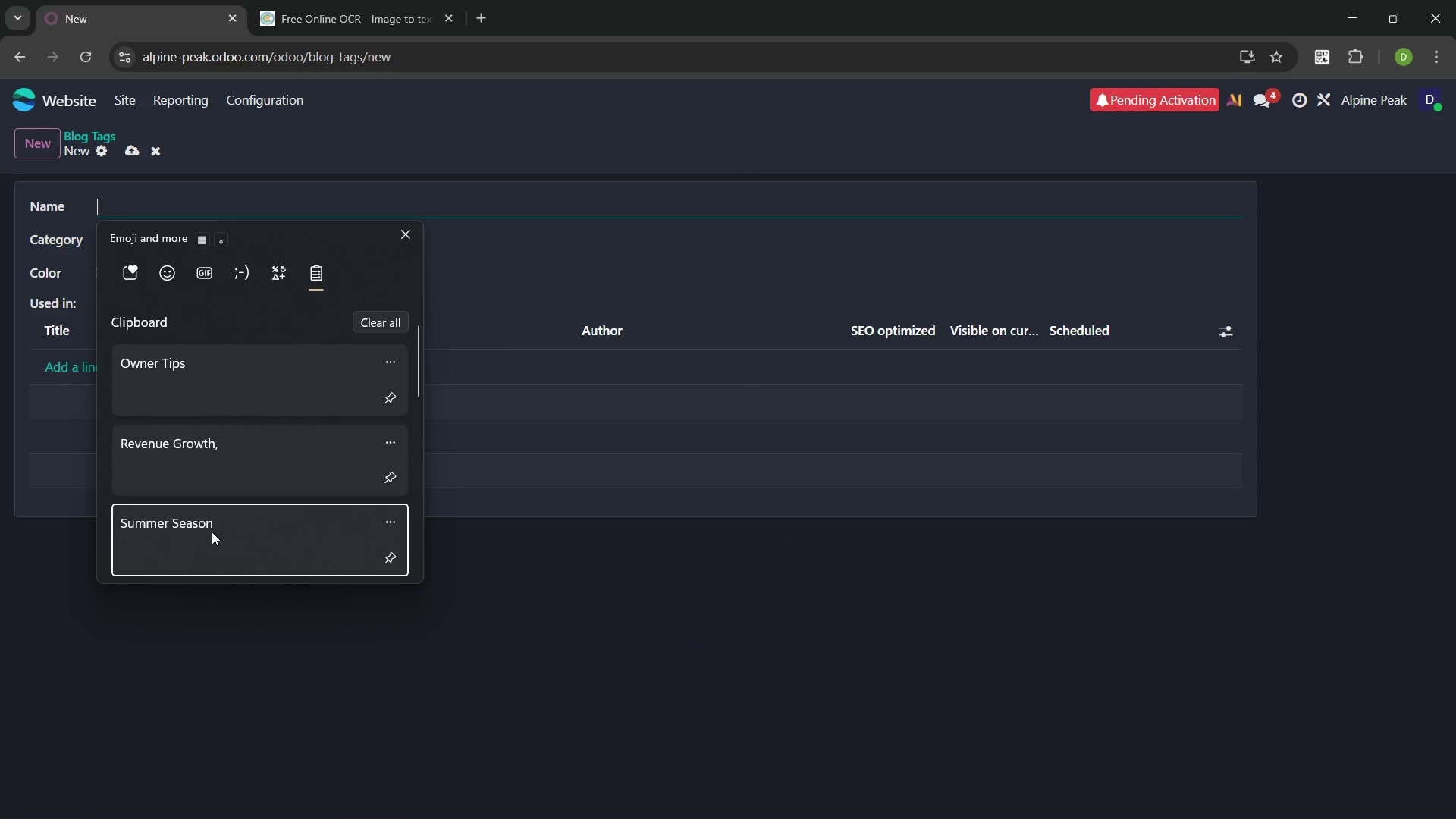 
key(Control+ControlLeft)
 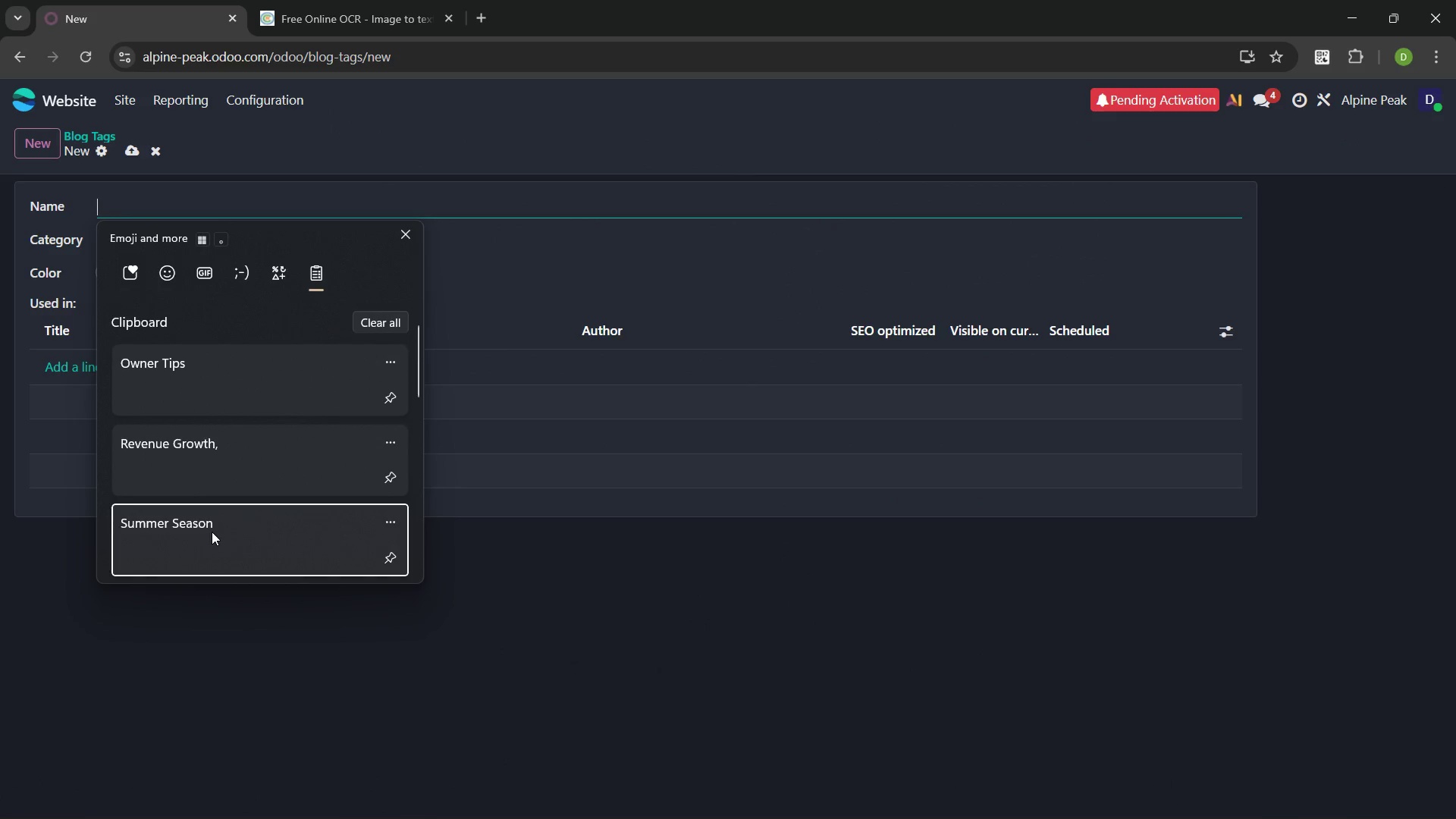 
left_click([111, 271])
 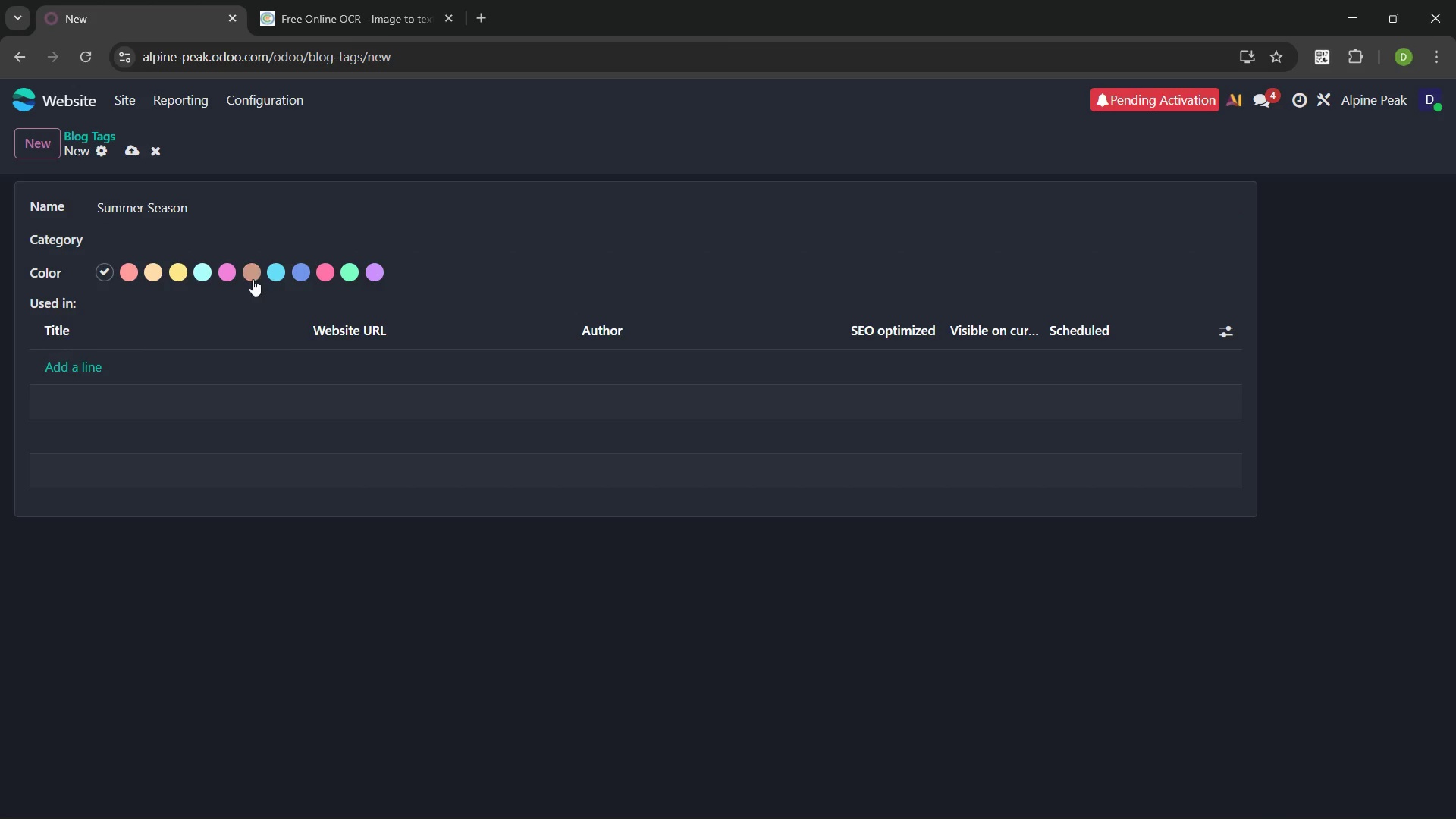 
left_click([251, 270])
 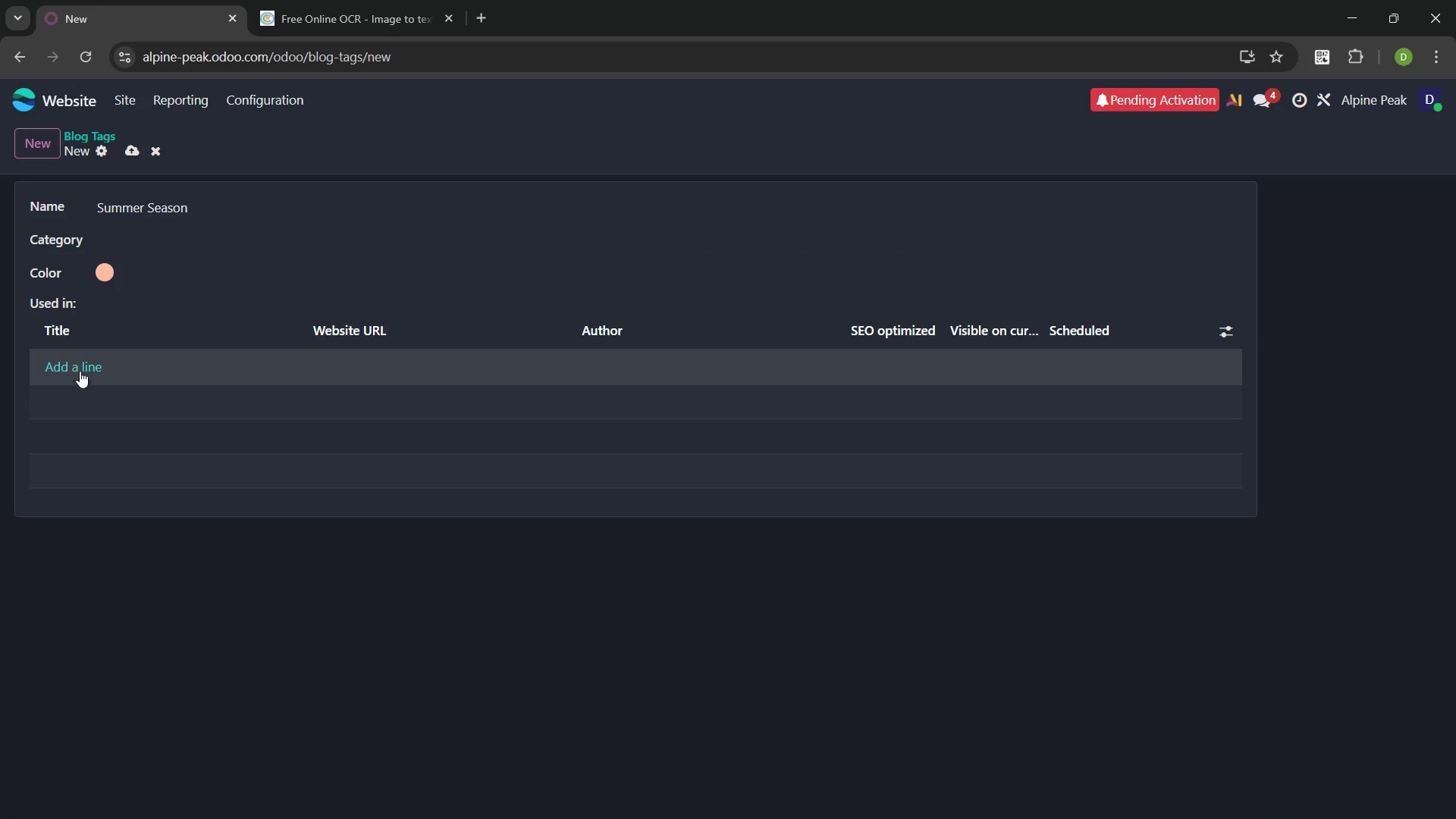 
left_click([76, 362])
 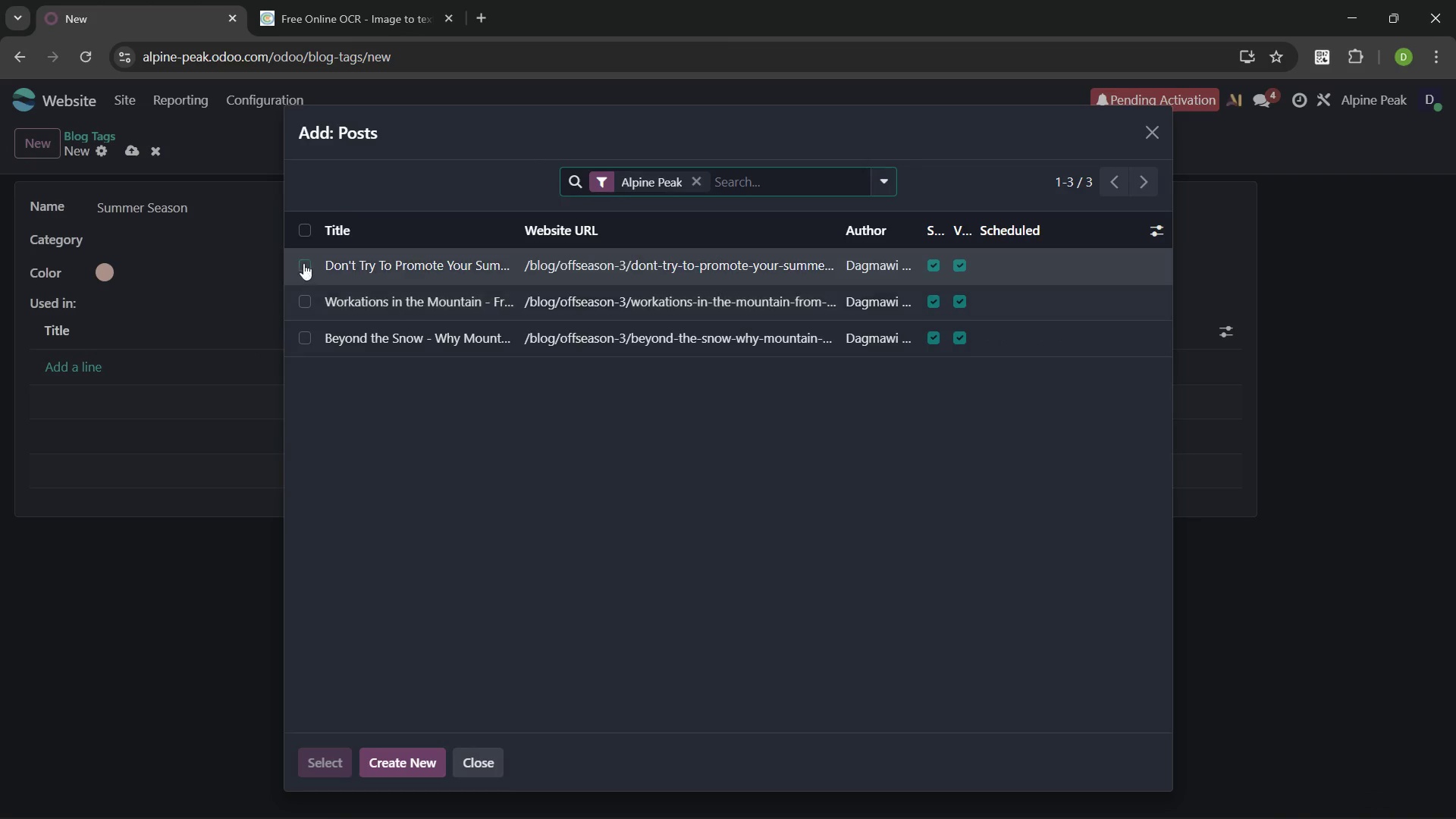 
left_click([303, 226])
 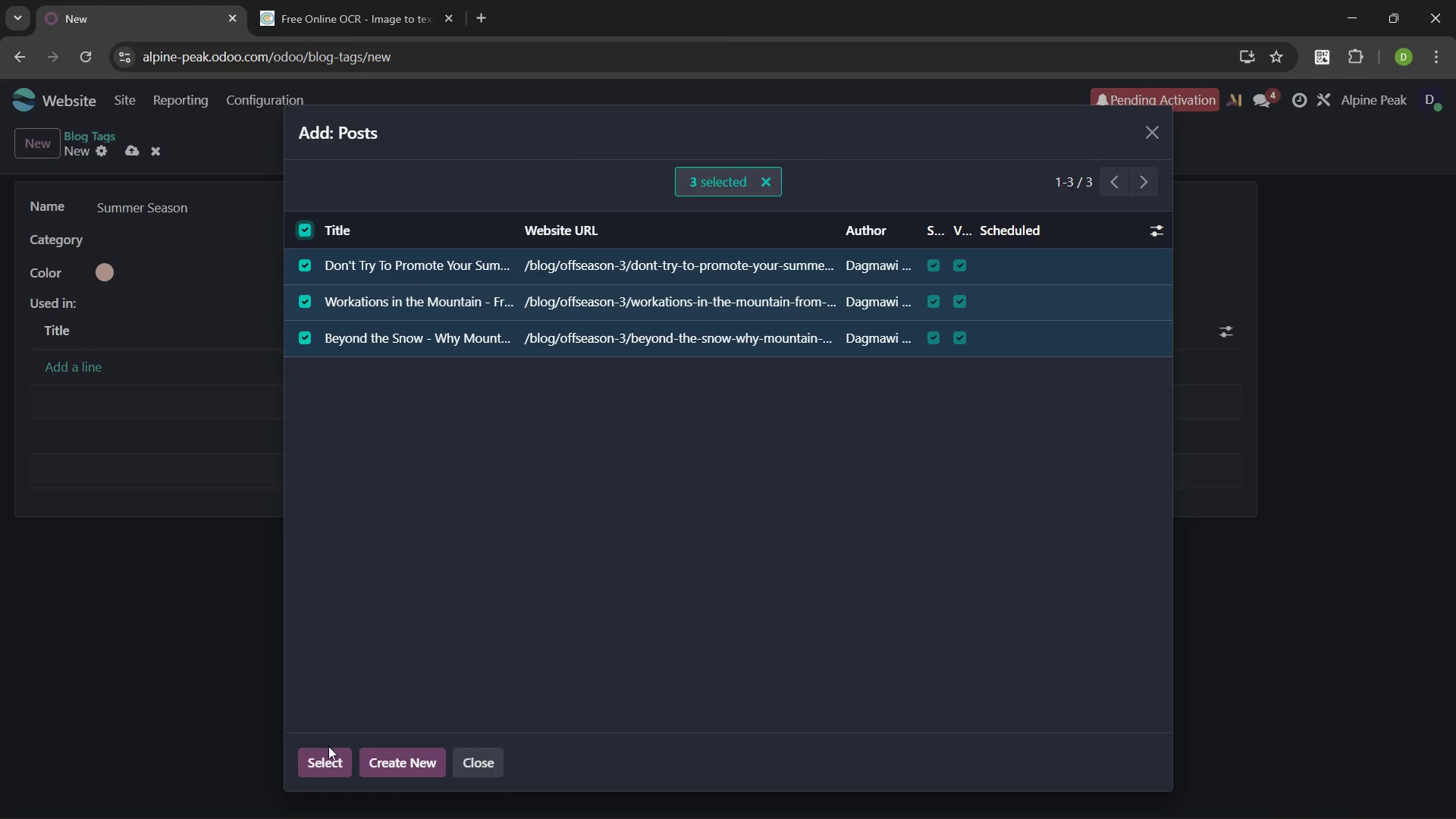 
left_click([326, 752])
 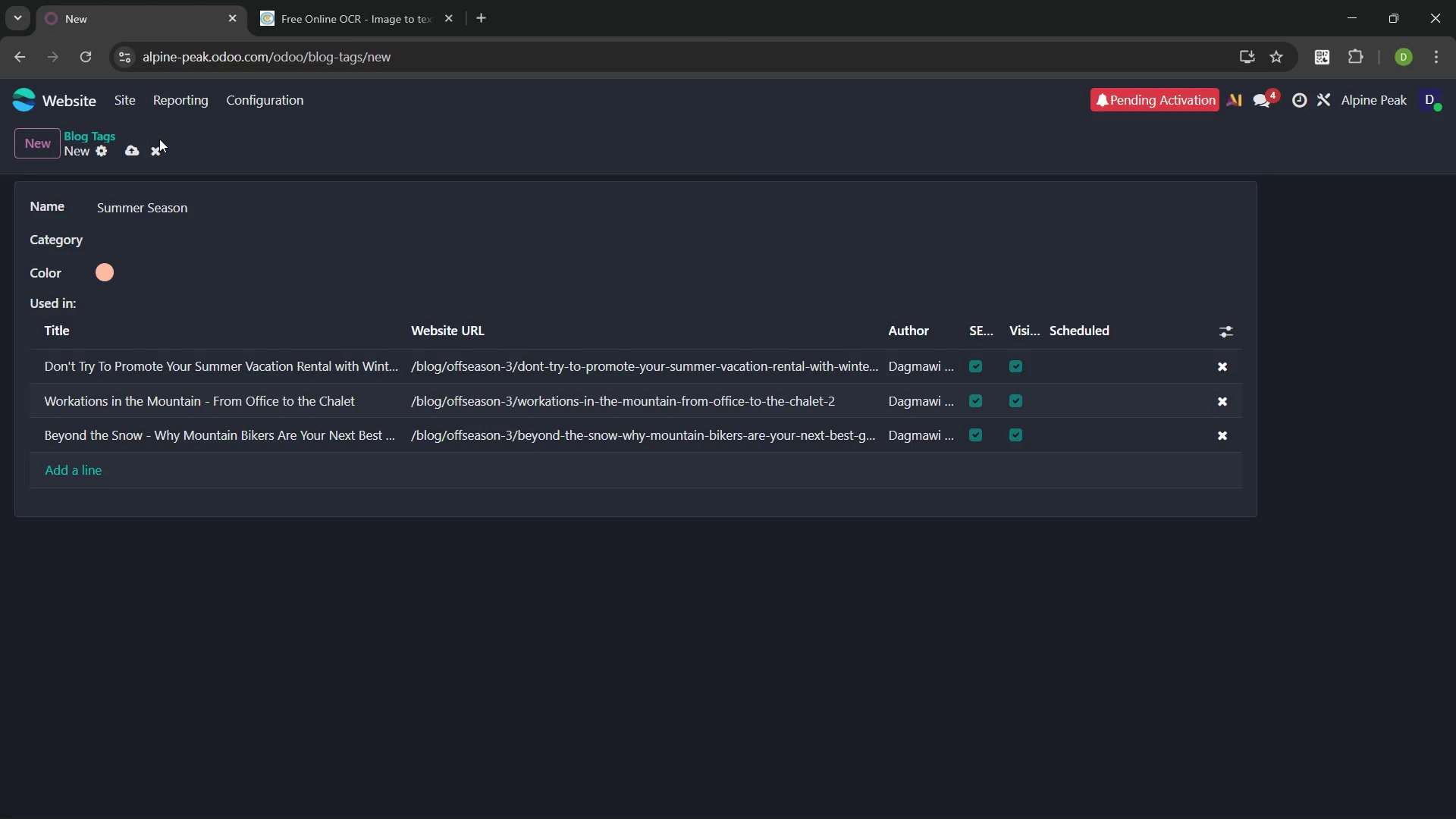 
left_click([127, 148])
 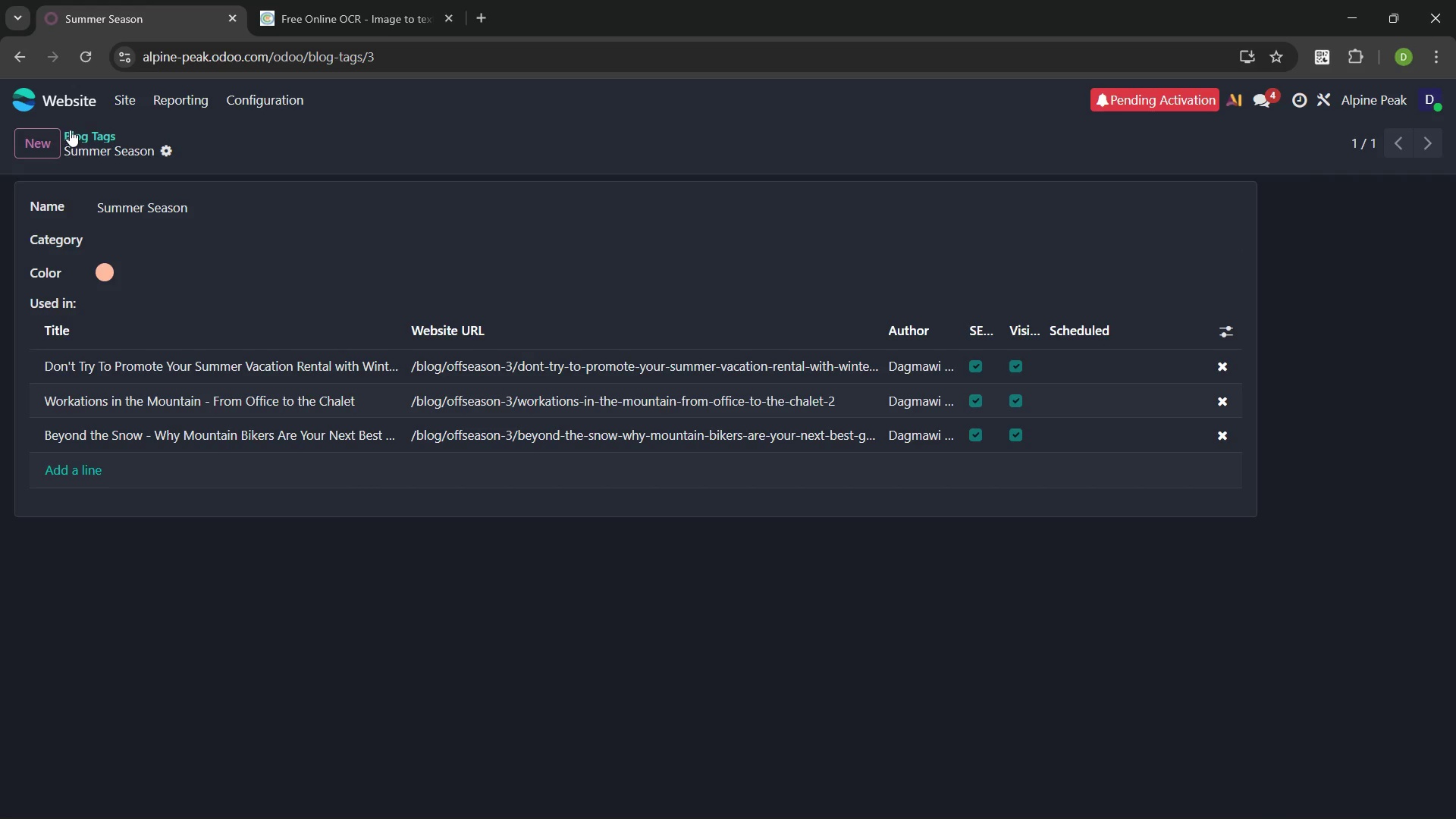 
wait(7.17)
 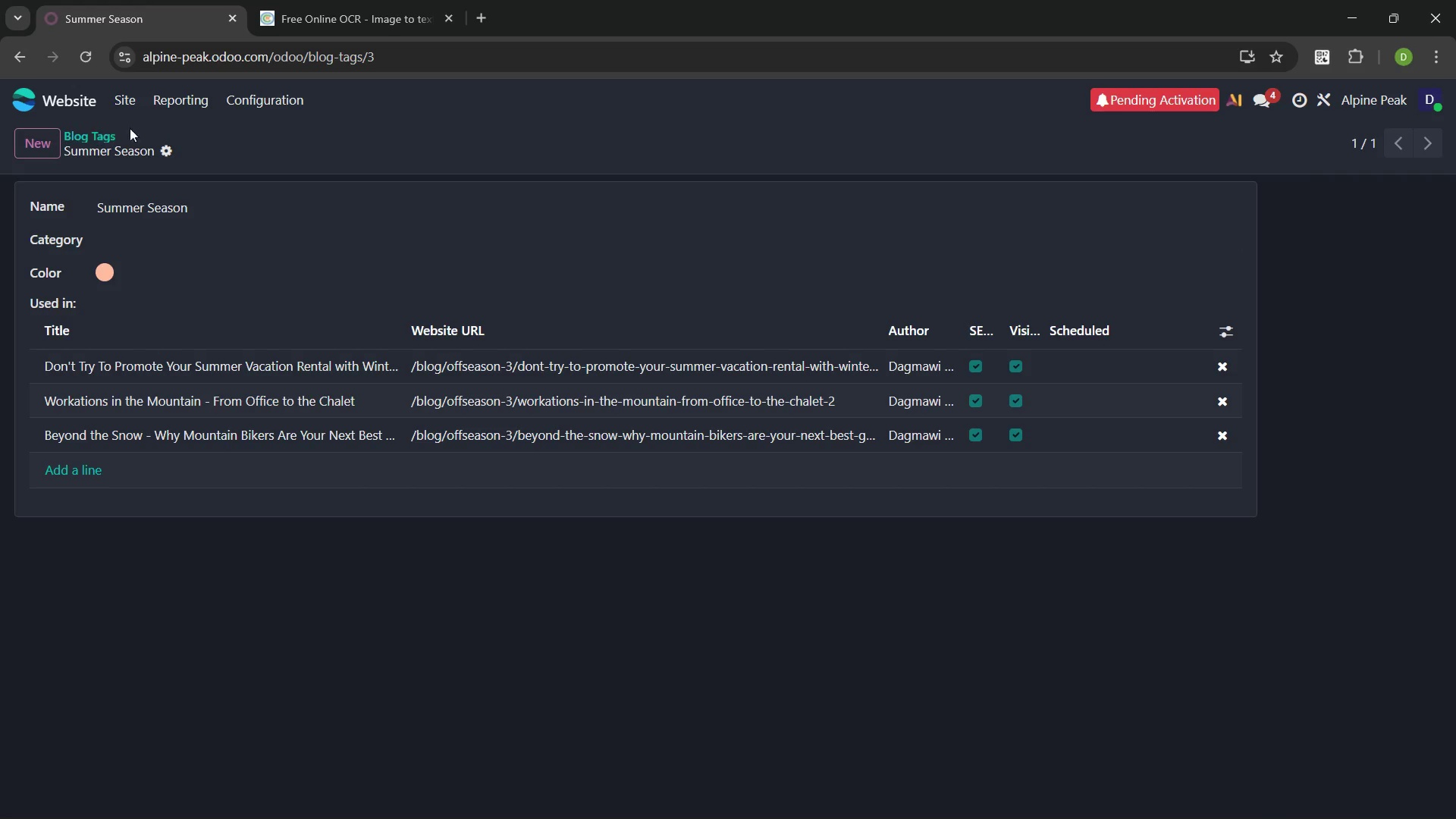 
left_click([750, 315])